 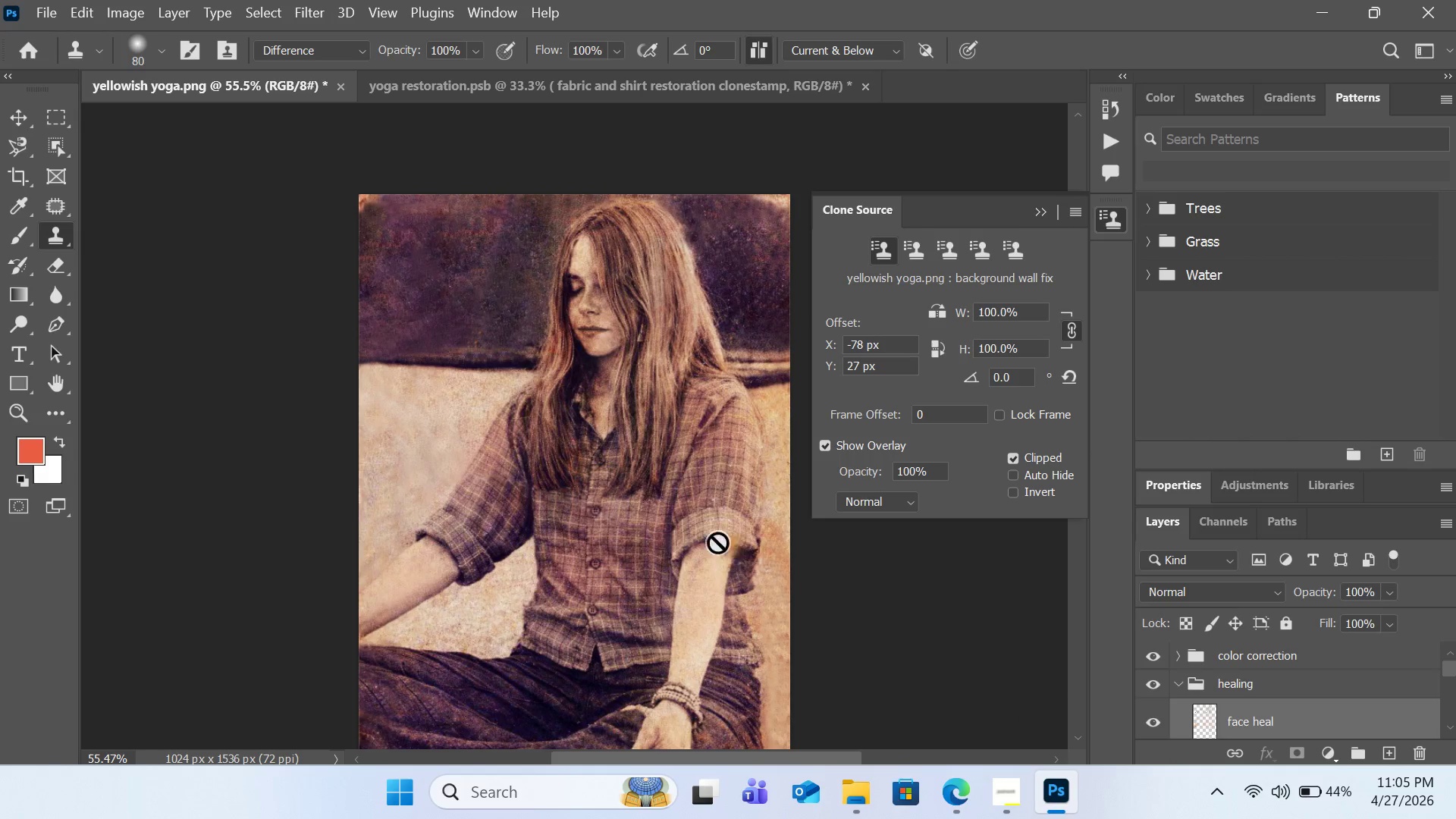 
scroll: coordinate [711, 540], scroll_direction: down, amount: 7.0
 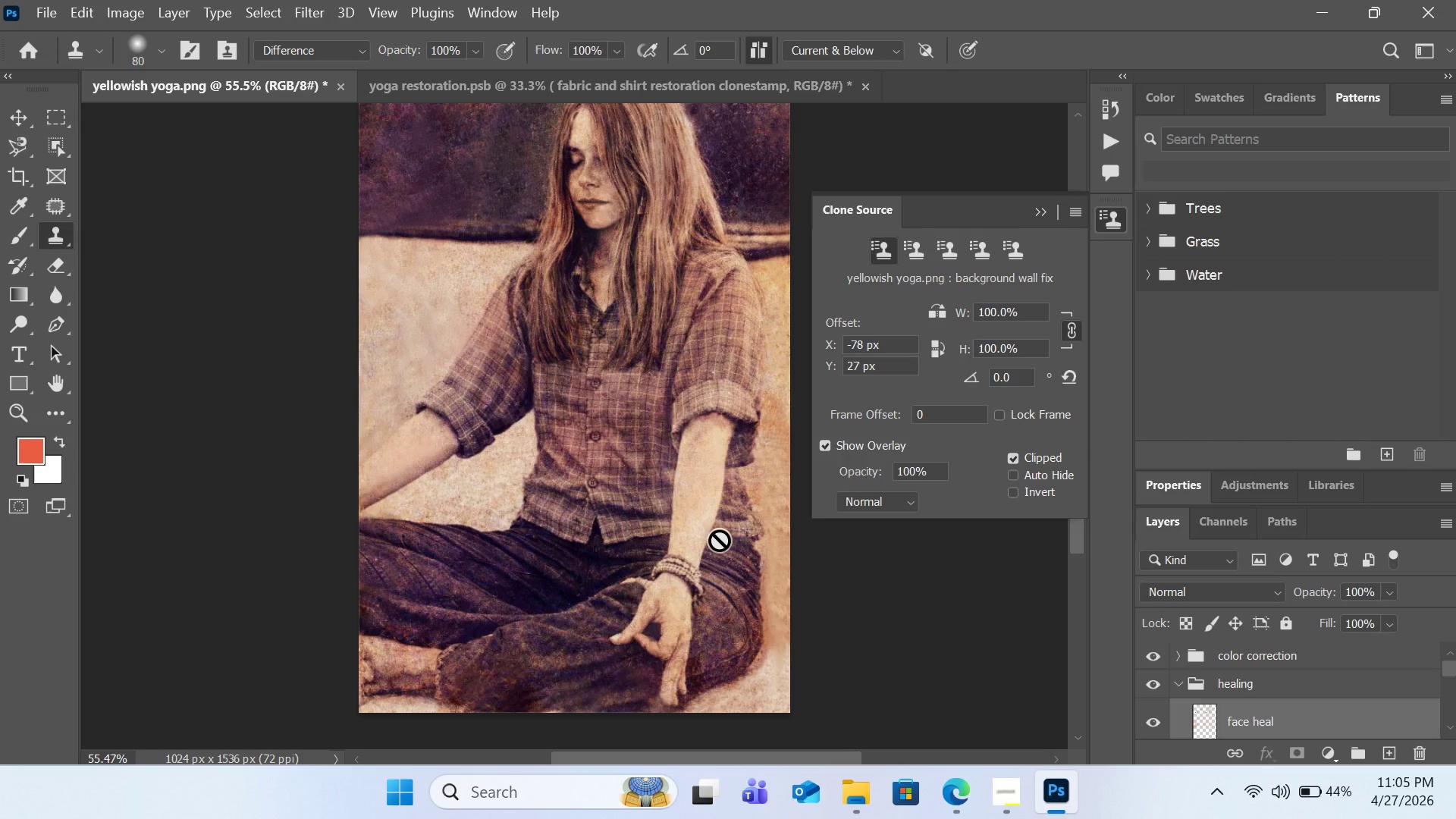 
scroll: coordinate [586, 667], scroll_direction: up, amount: 8.0
 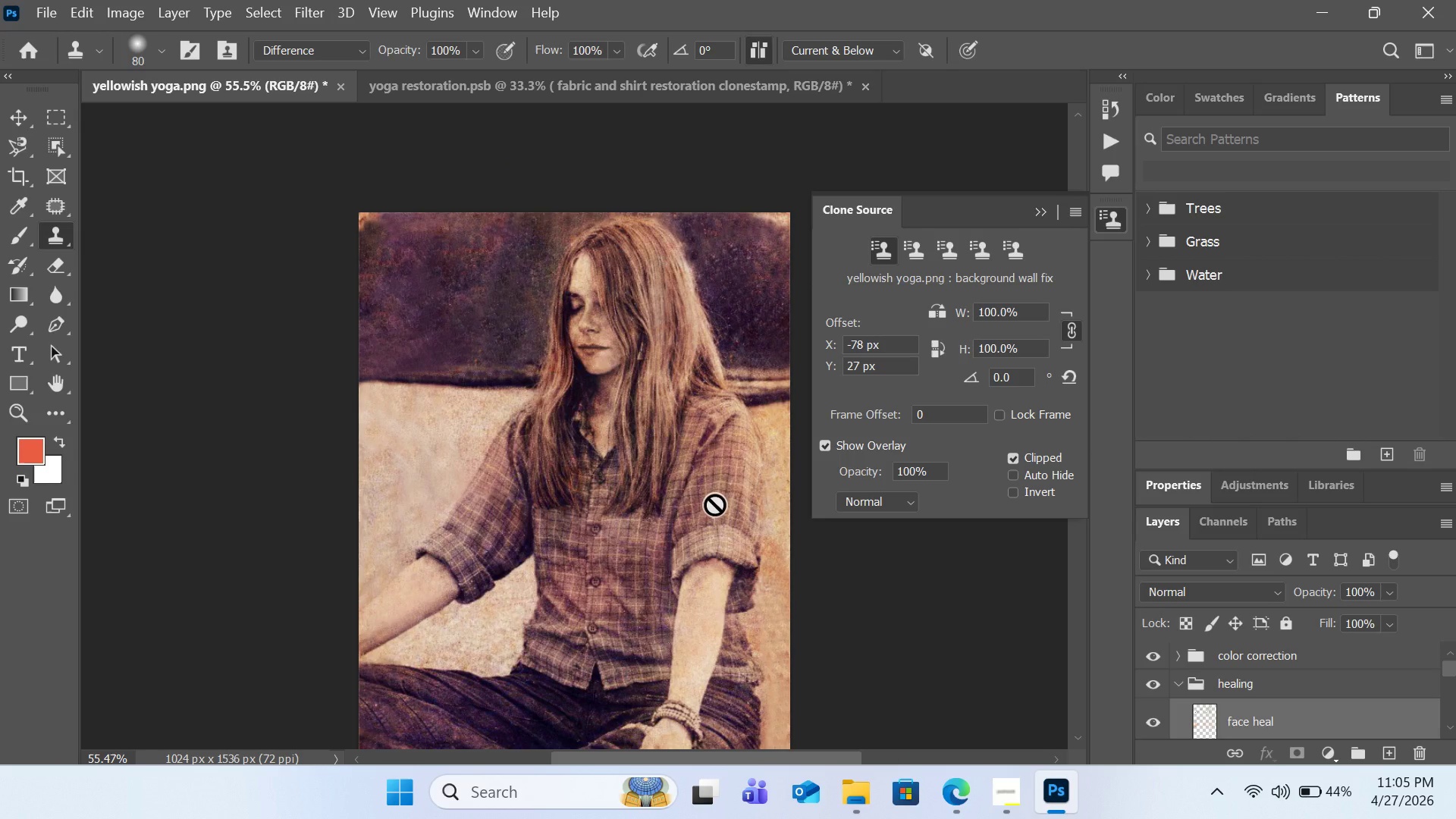 
wait(9.12)
 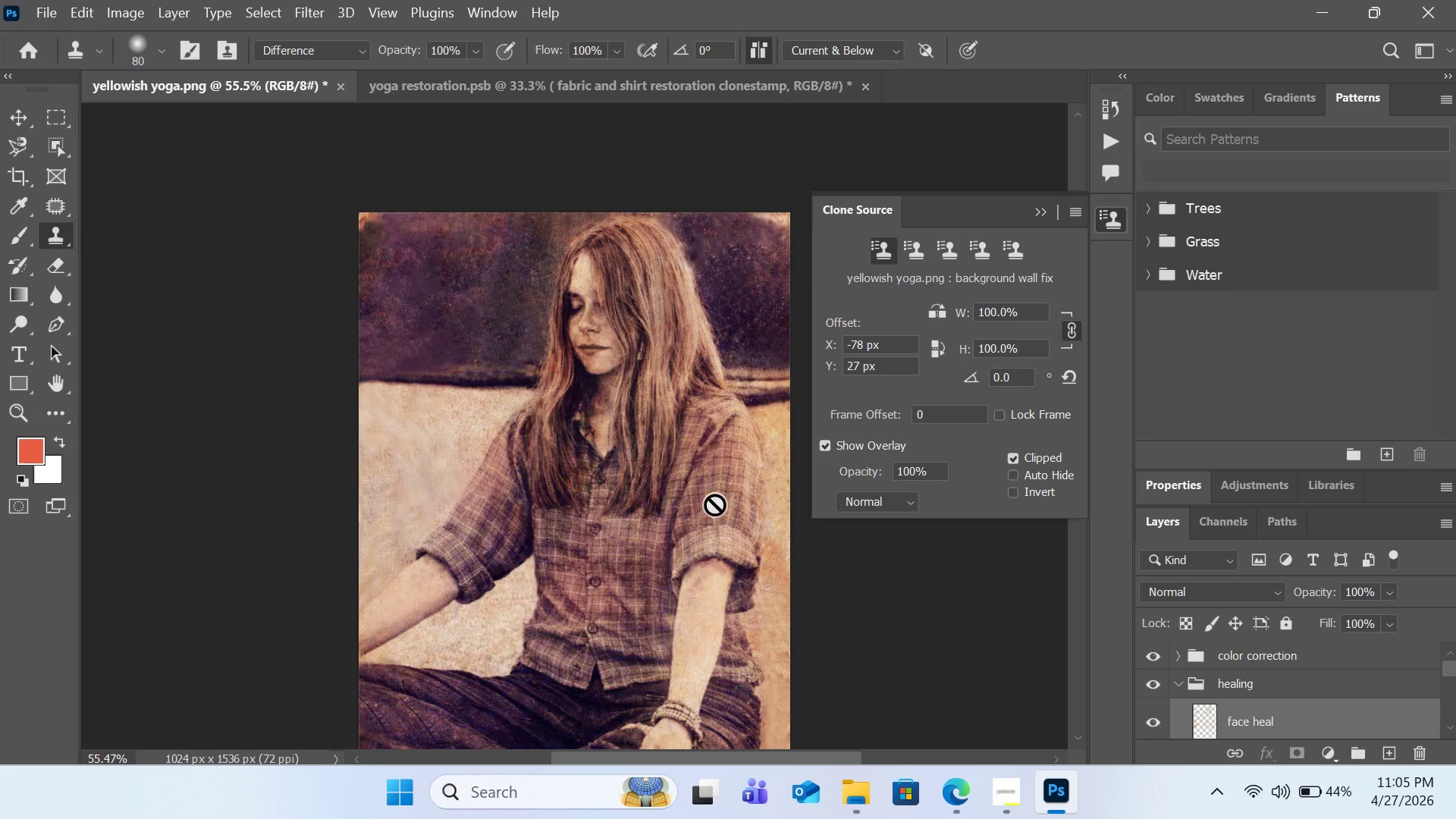 
left_click([125, 20])
 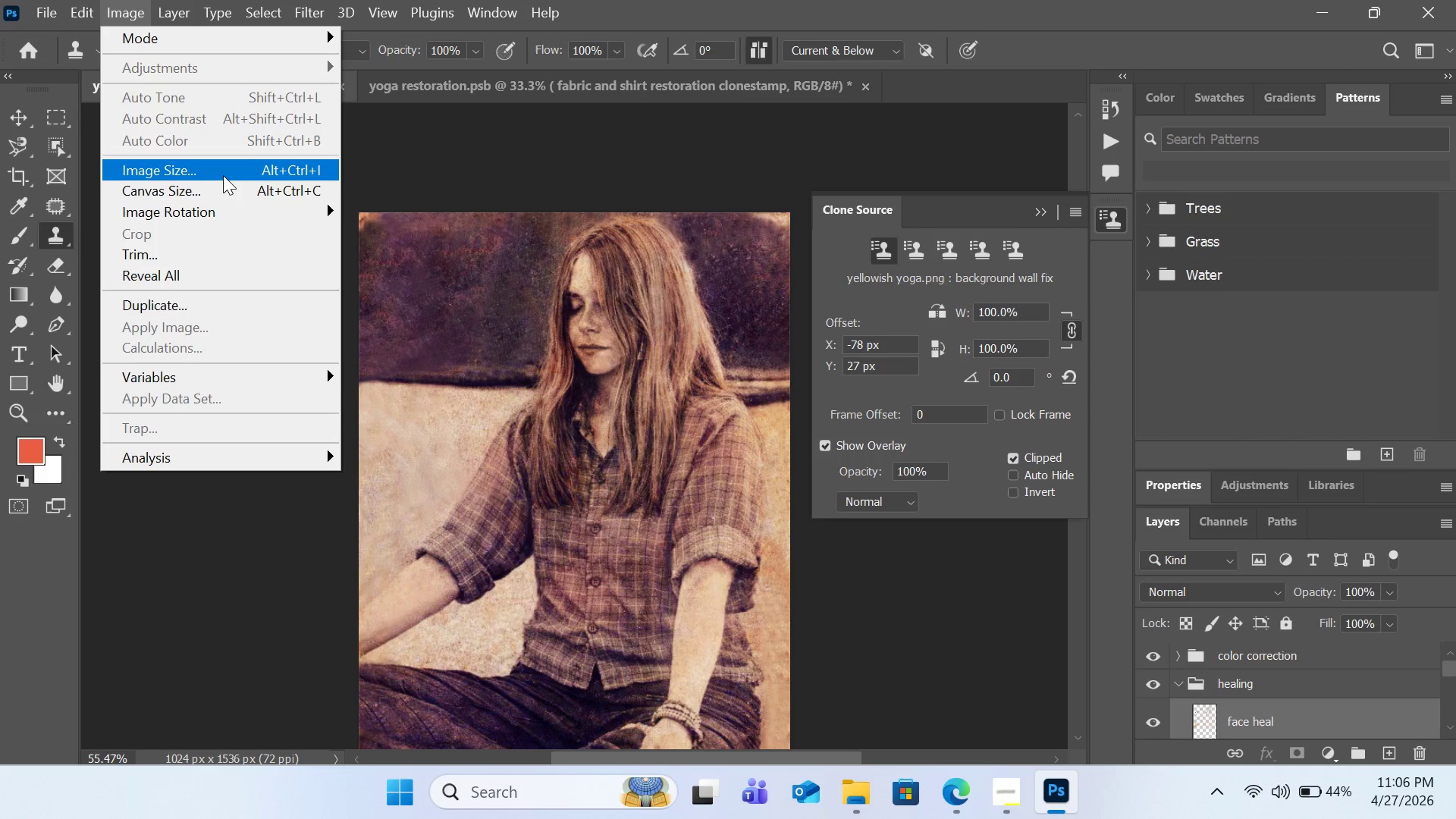 
left_click([223, 175])
 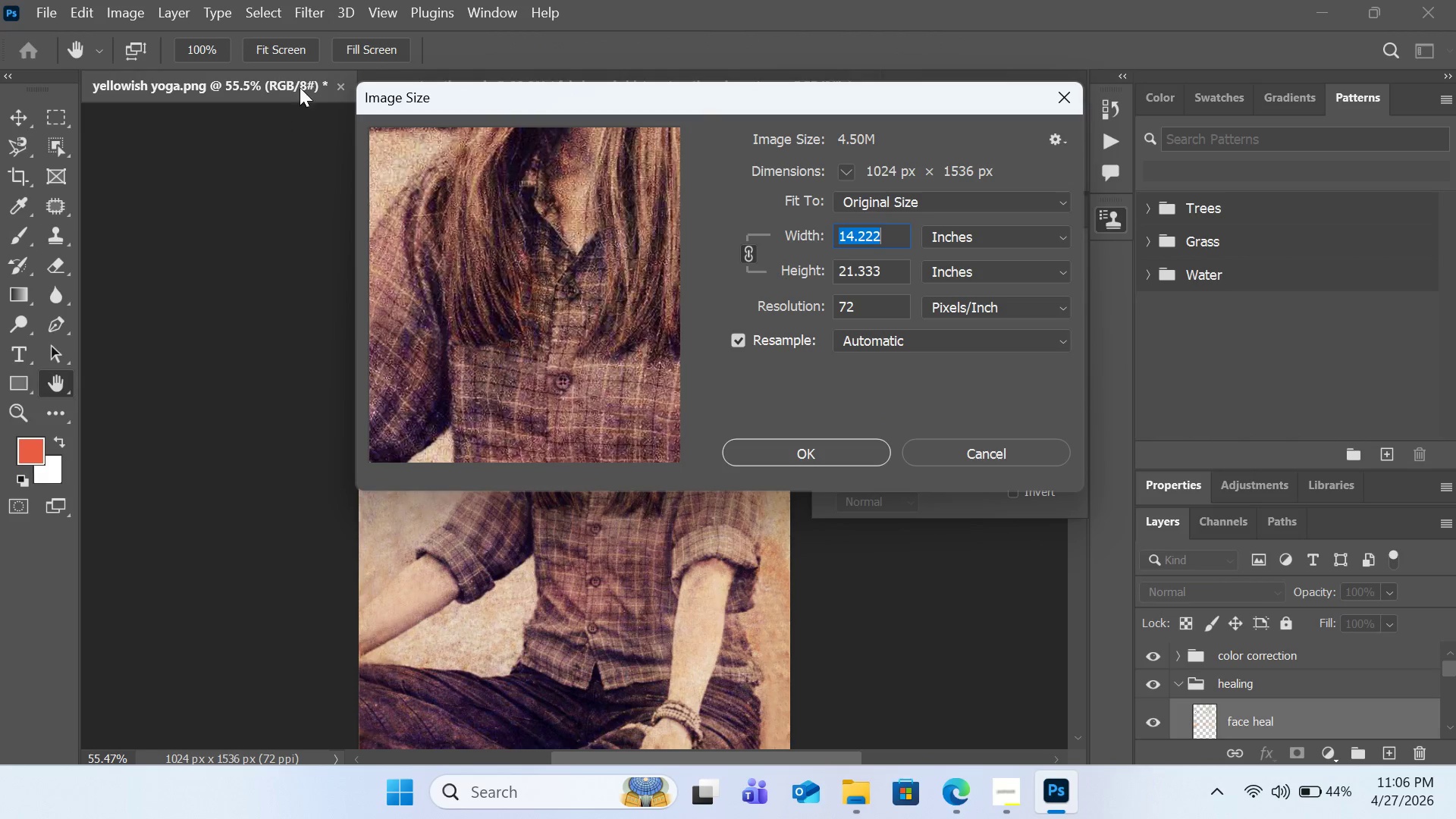 
left_click([994, 241])
 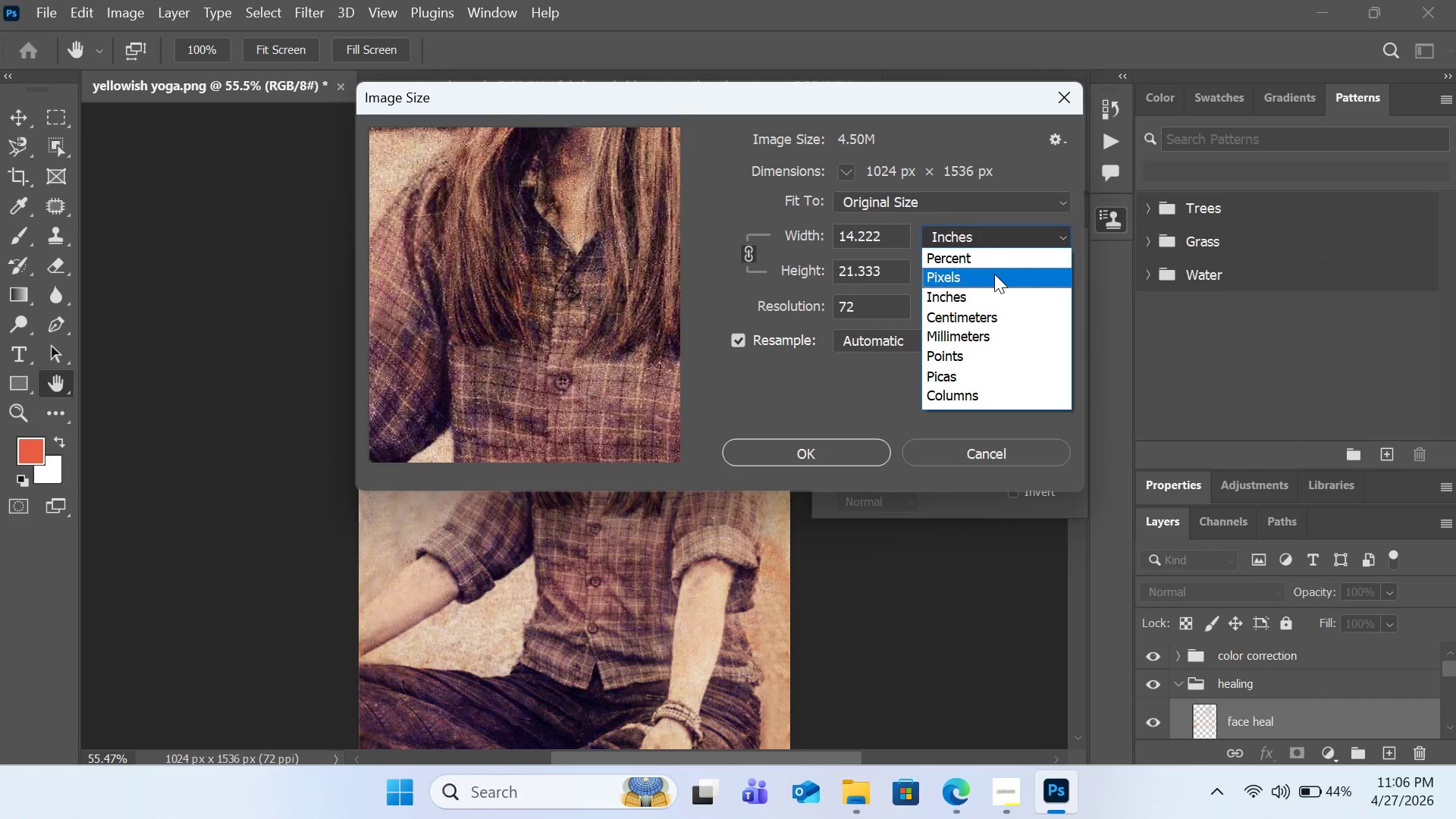 
left_click([994, 277])
 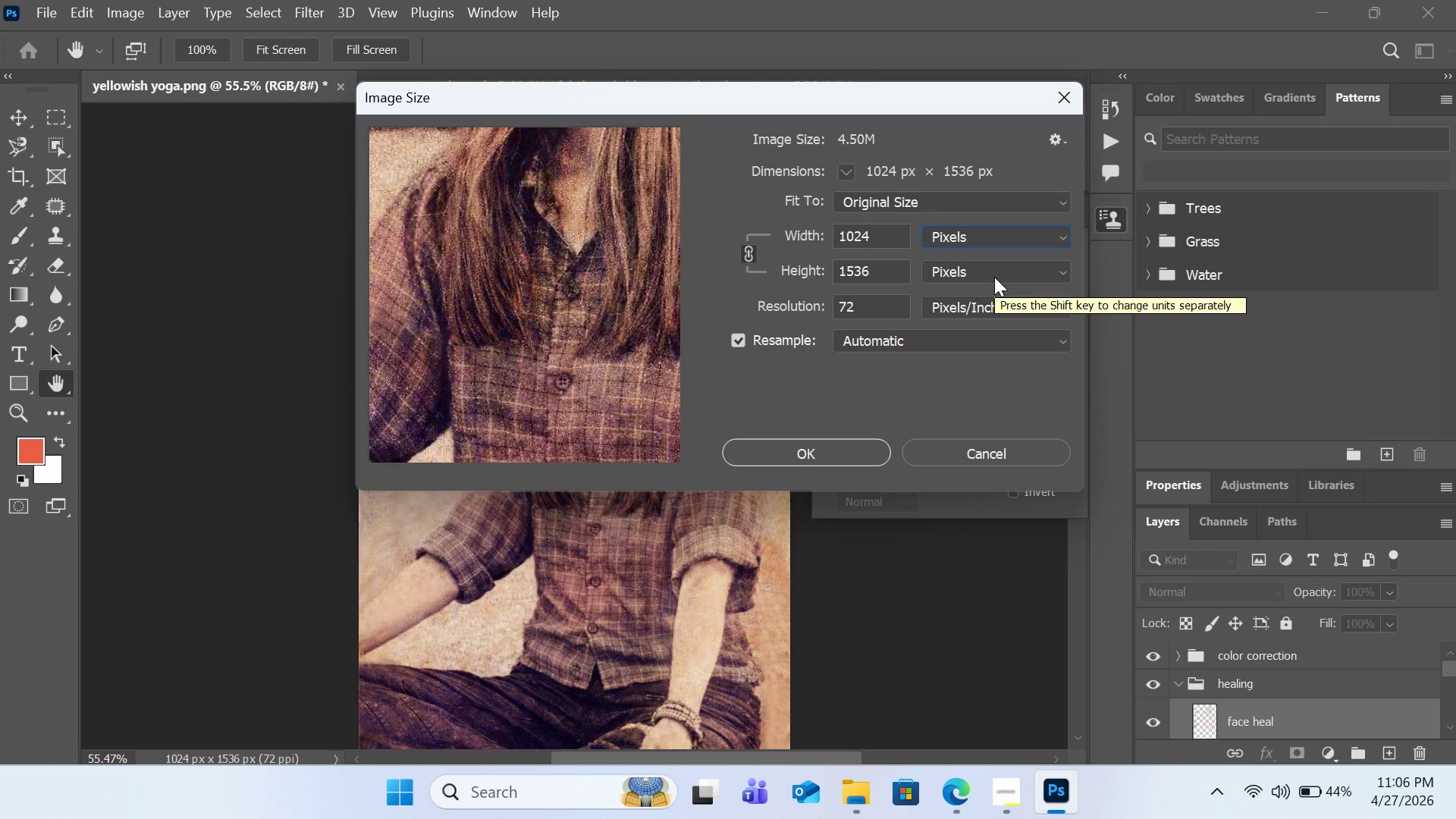 
wait(6.05)
 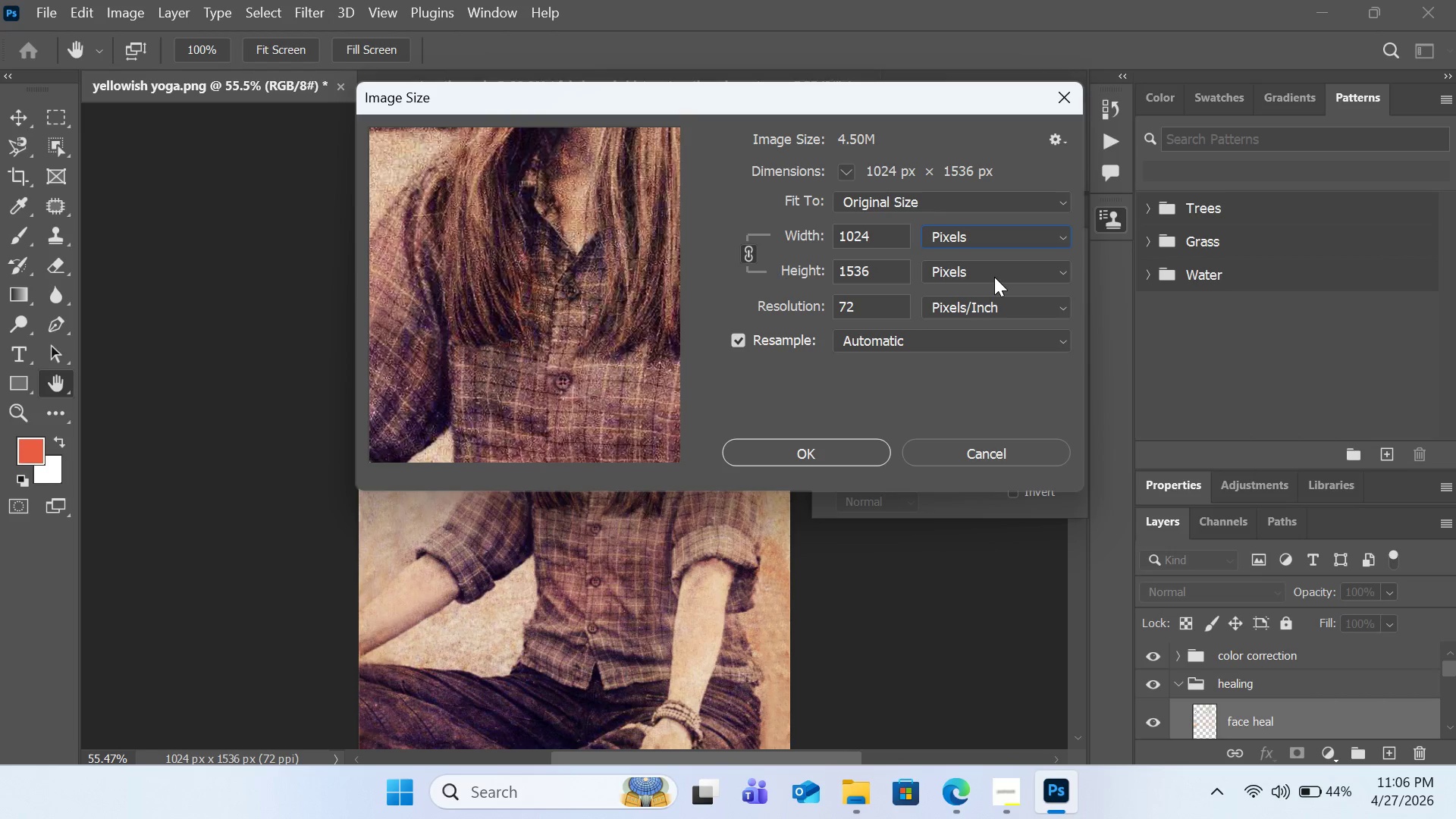 
left_click([890, 278])
 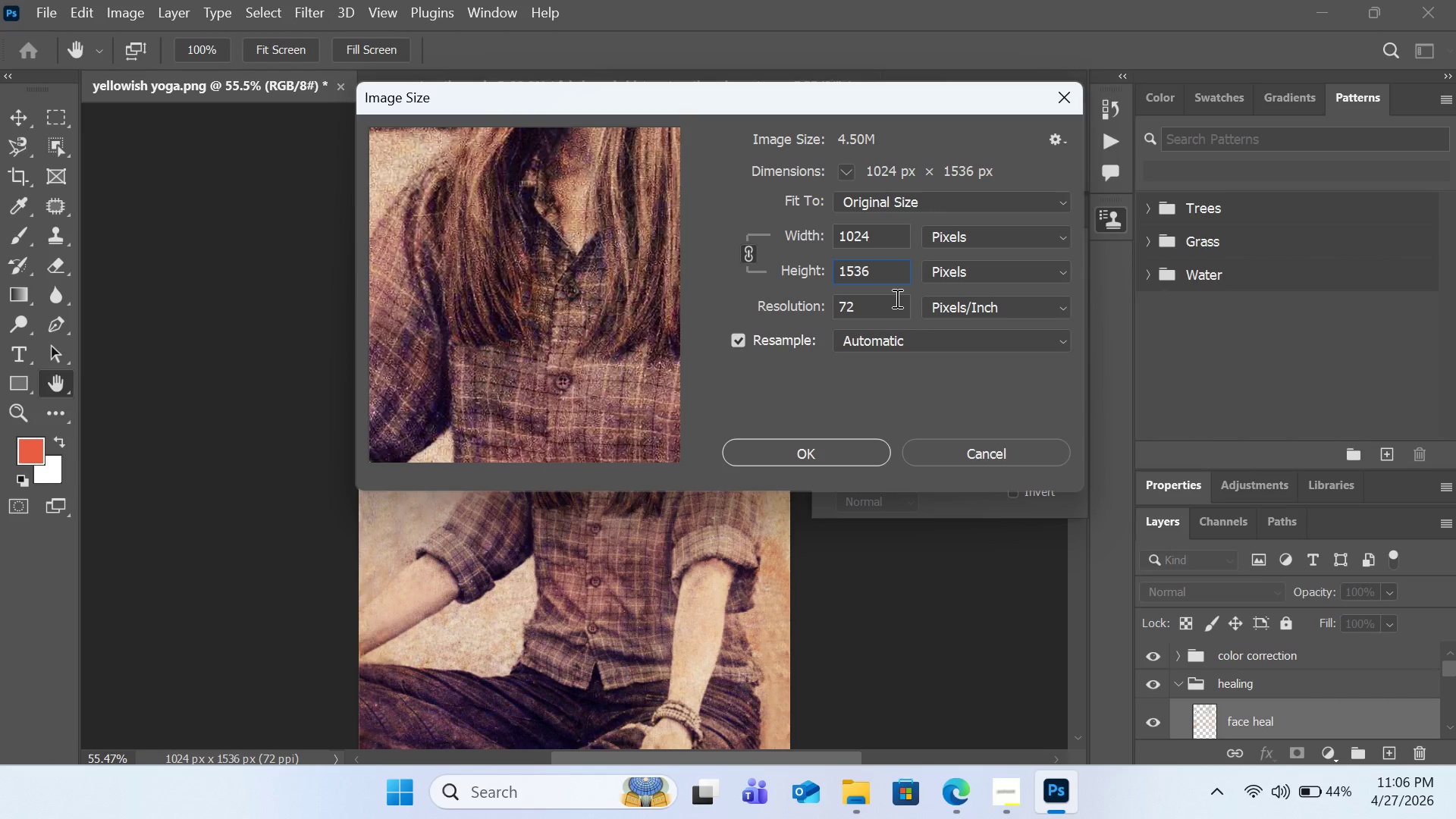 
key(Control+ControlLeft)
 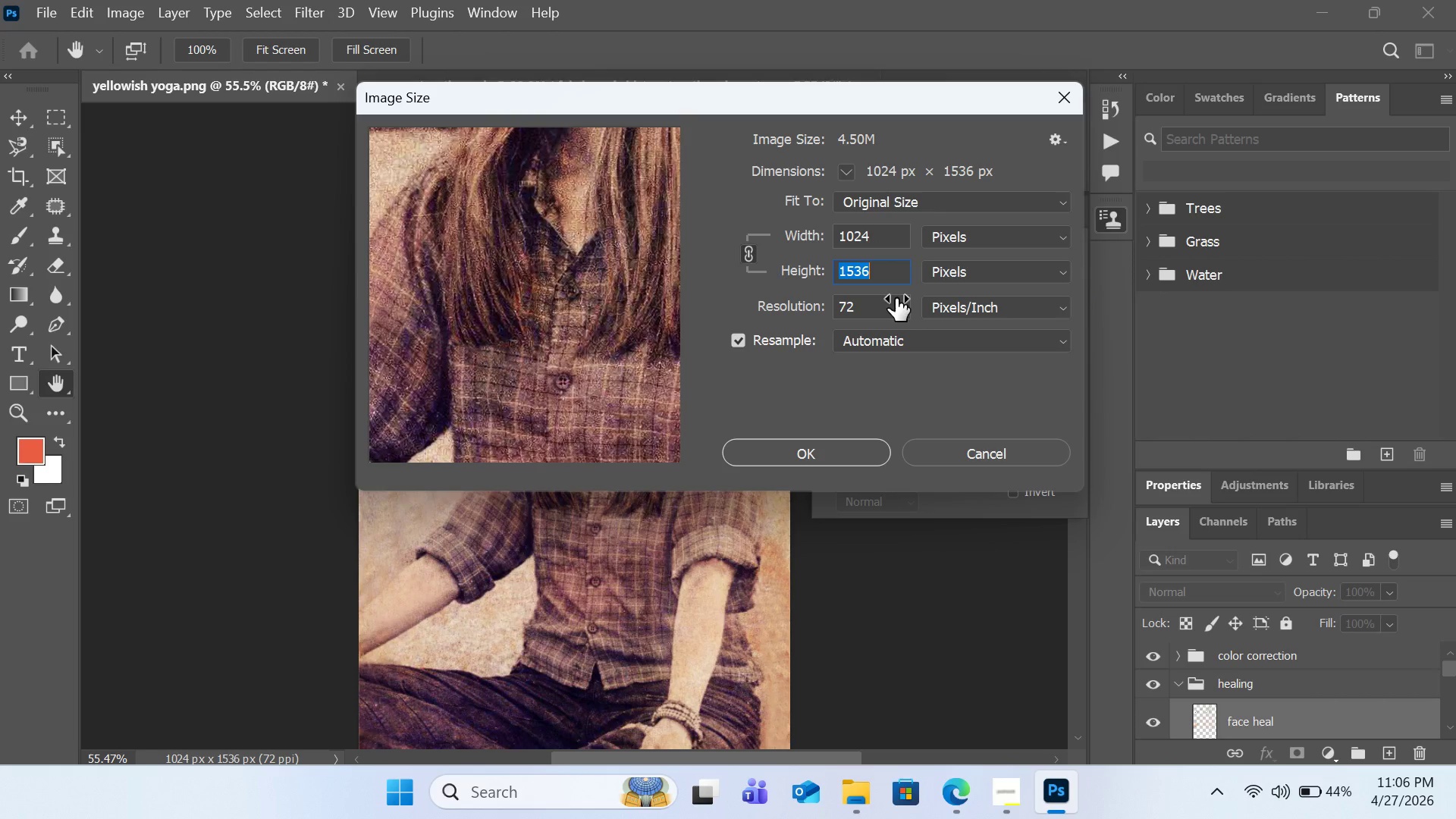 
key(Control+A)
 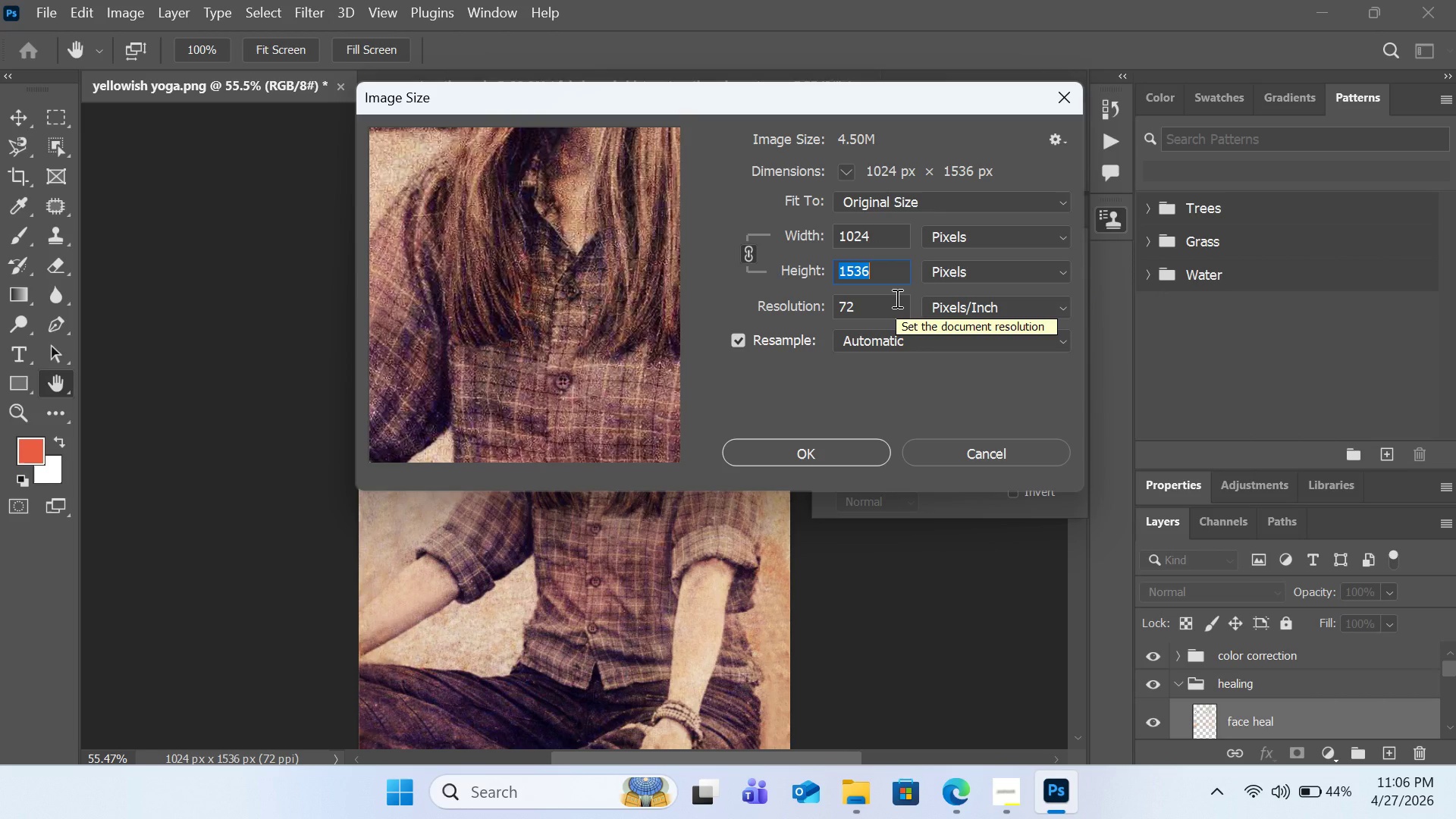 
type(4000)
 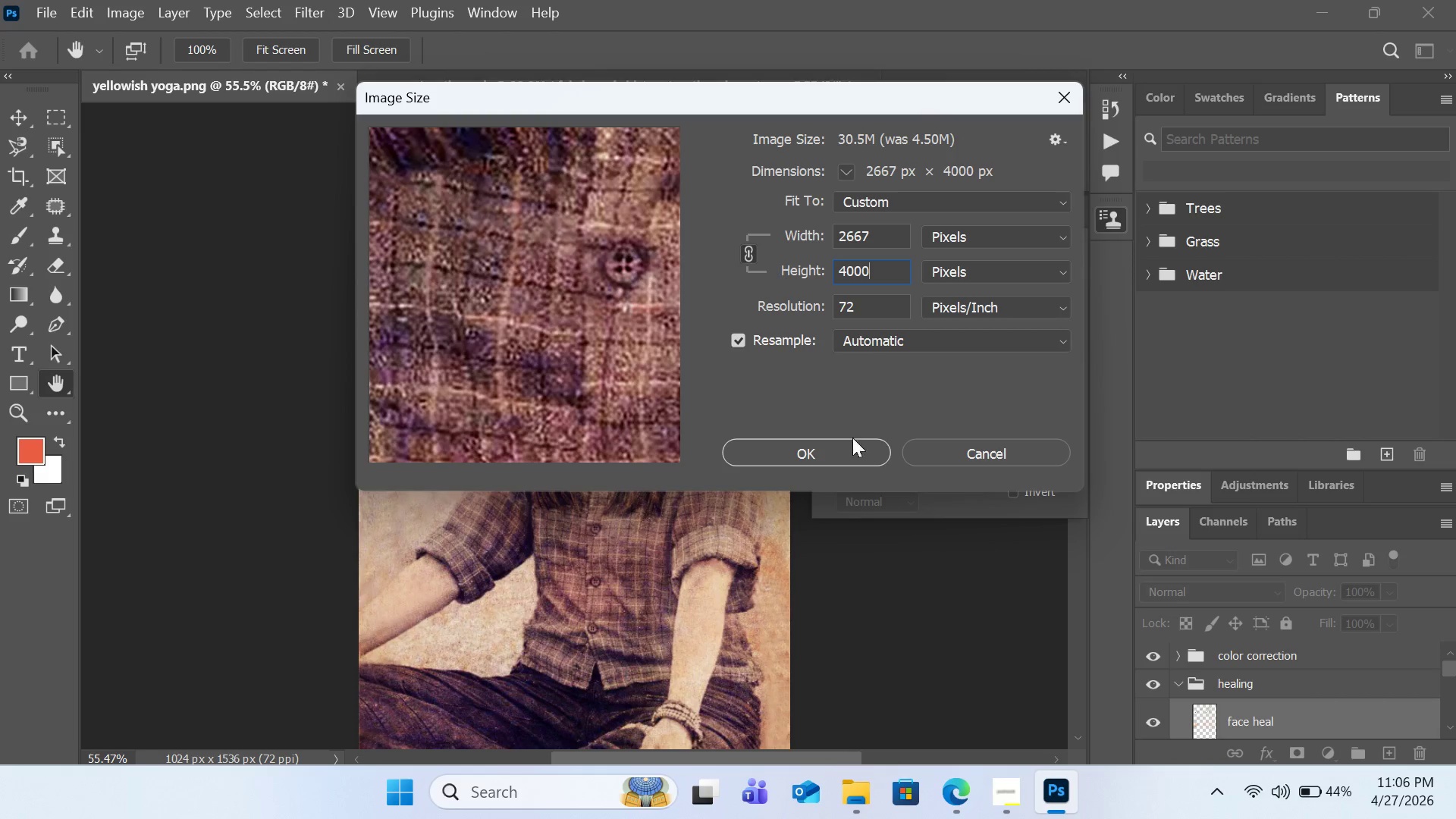 
left_click([846, 456])
 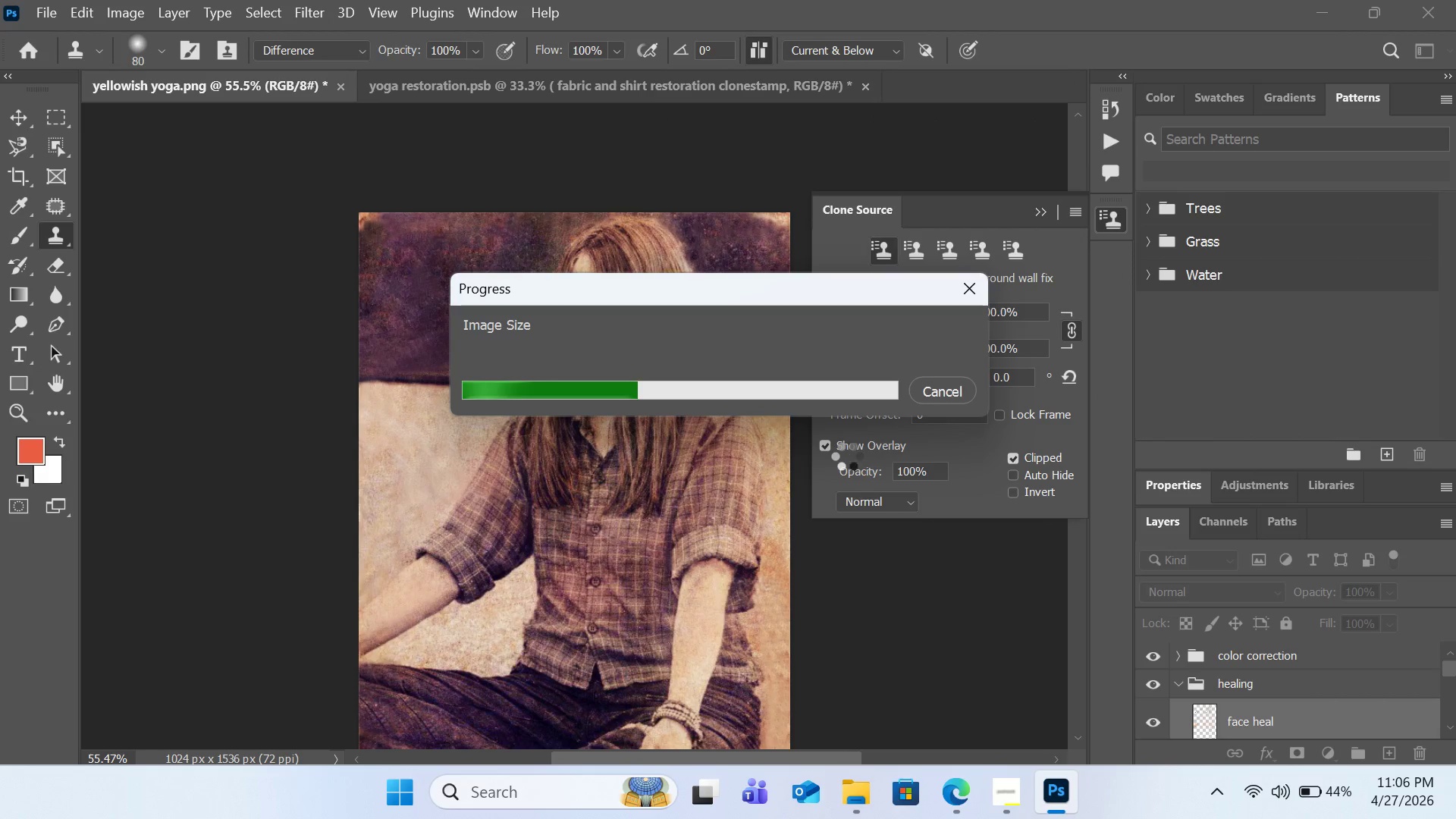 
wait(9.98)
 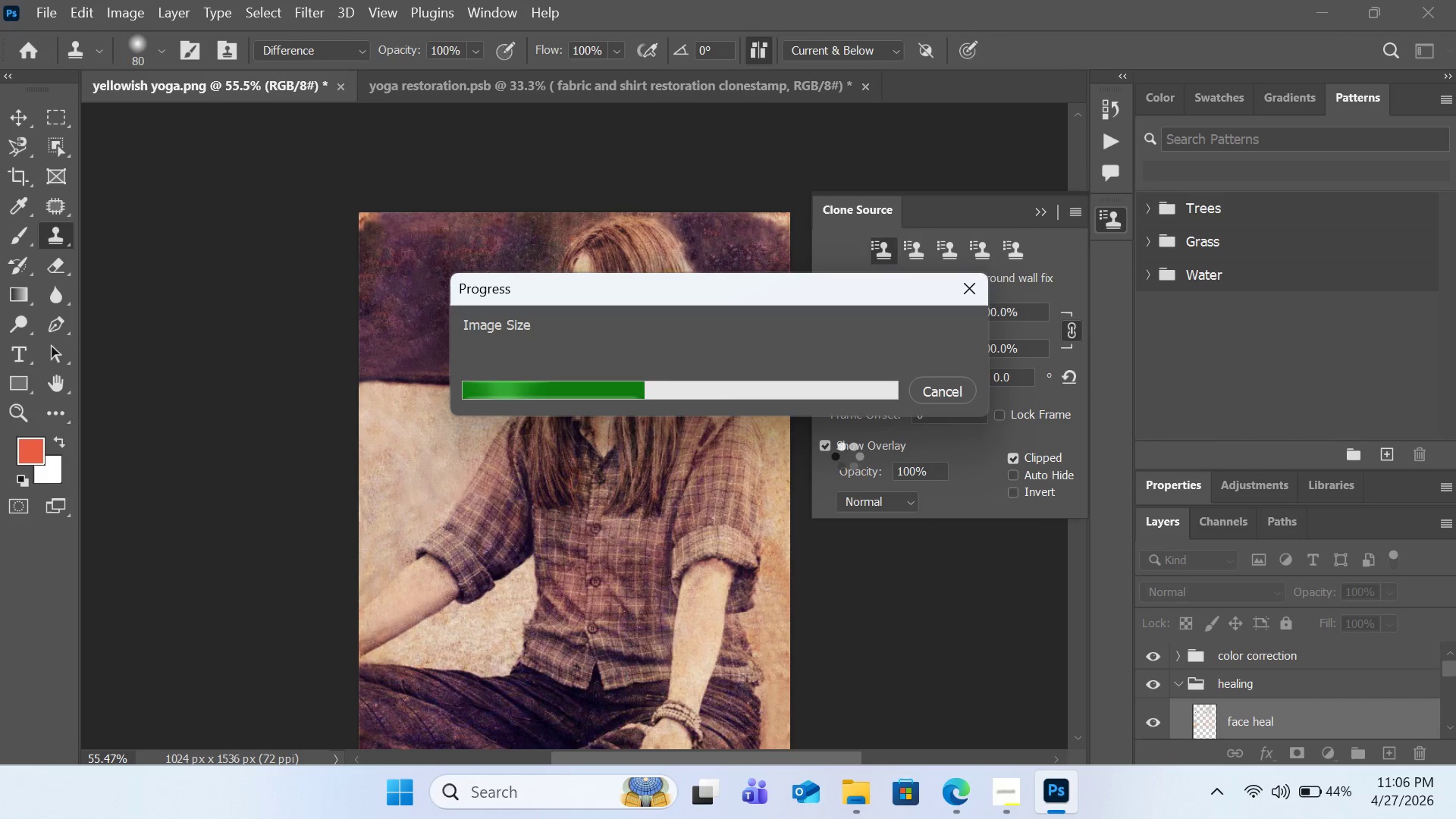 
key(Control+Minus)
 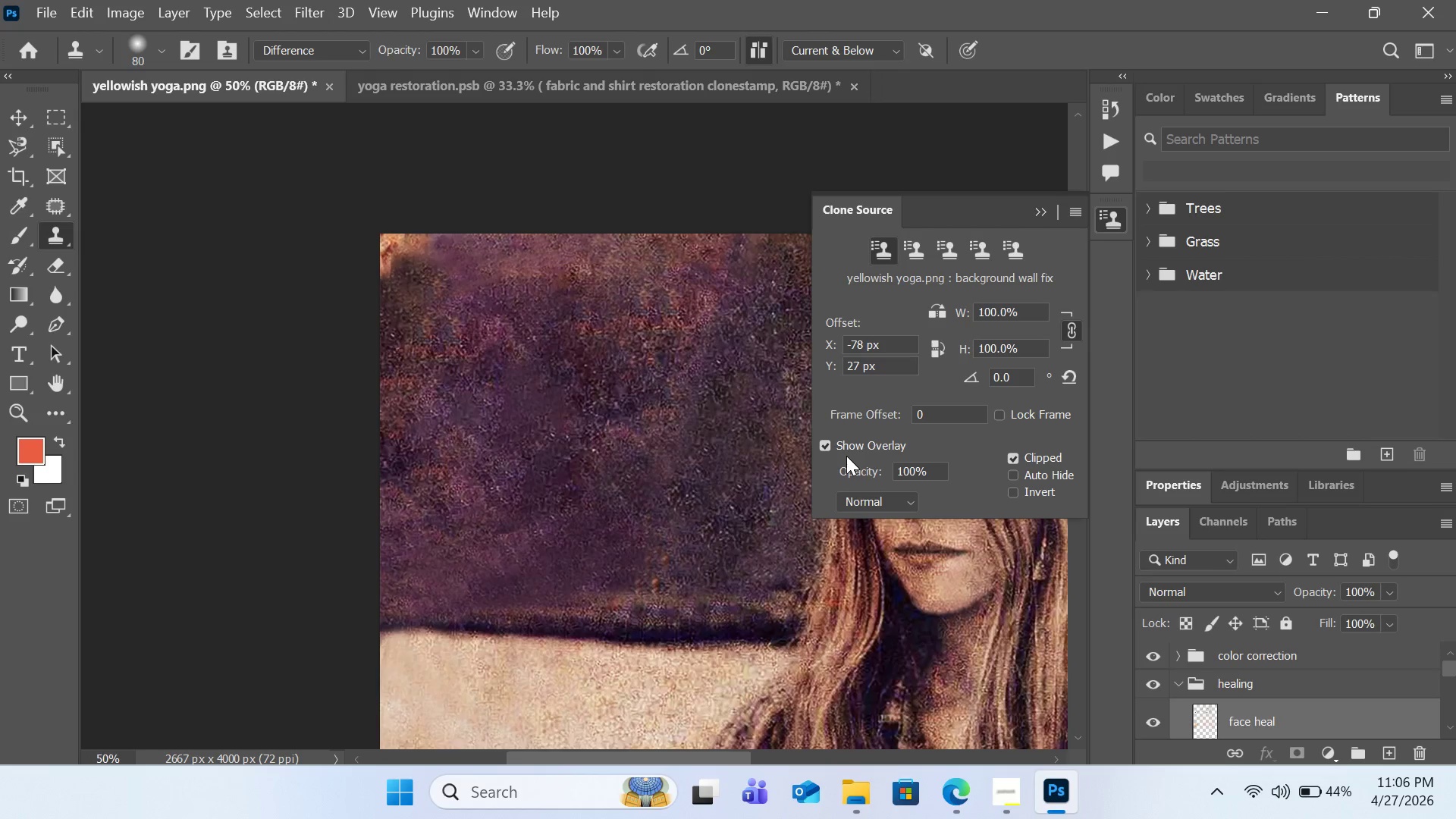 
key(Control+Minus)
 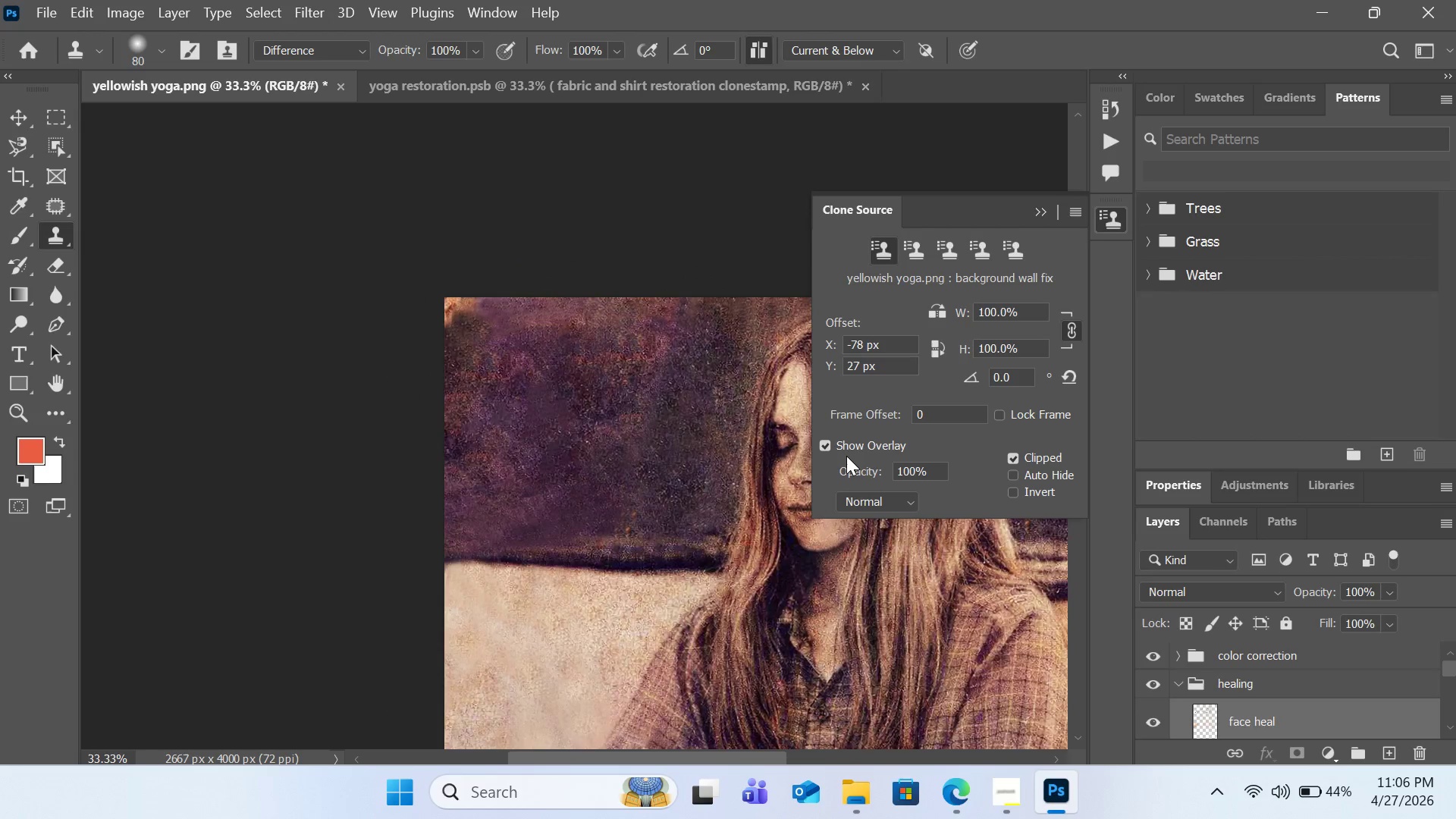 
key(Control+0)
 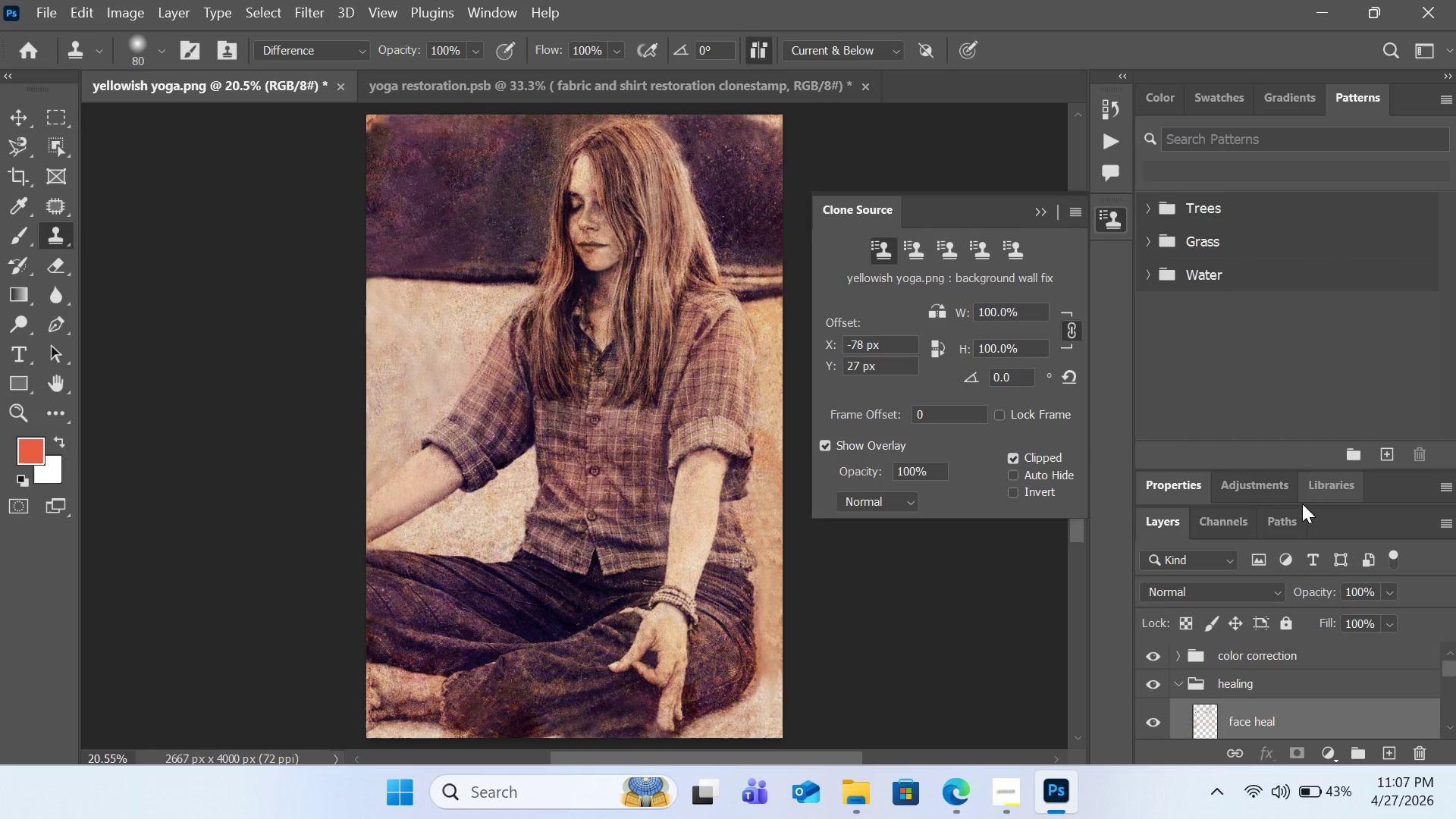 
wait(72.08)
 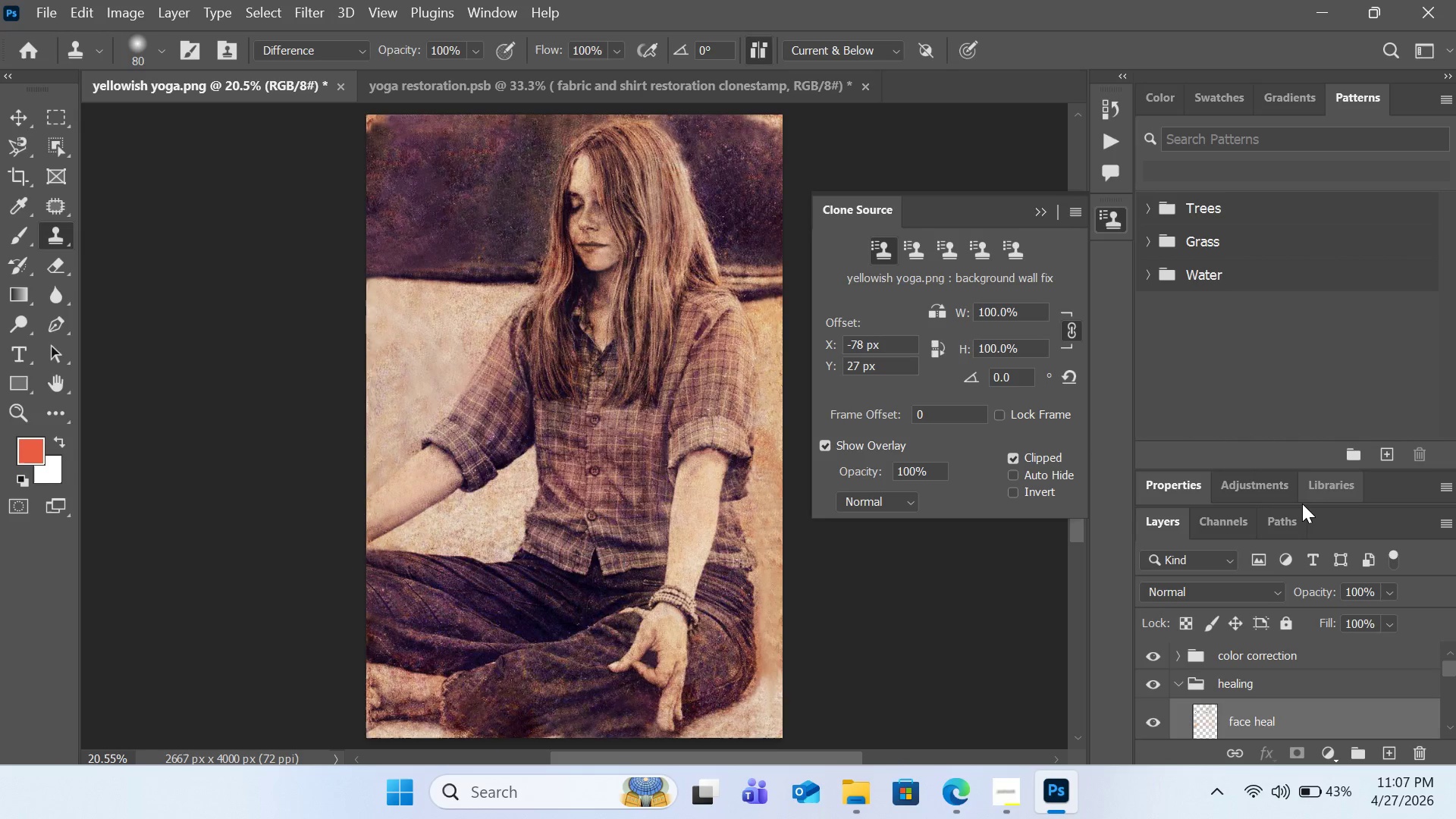 
left_click([1244, 664])
 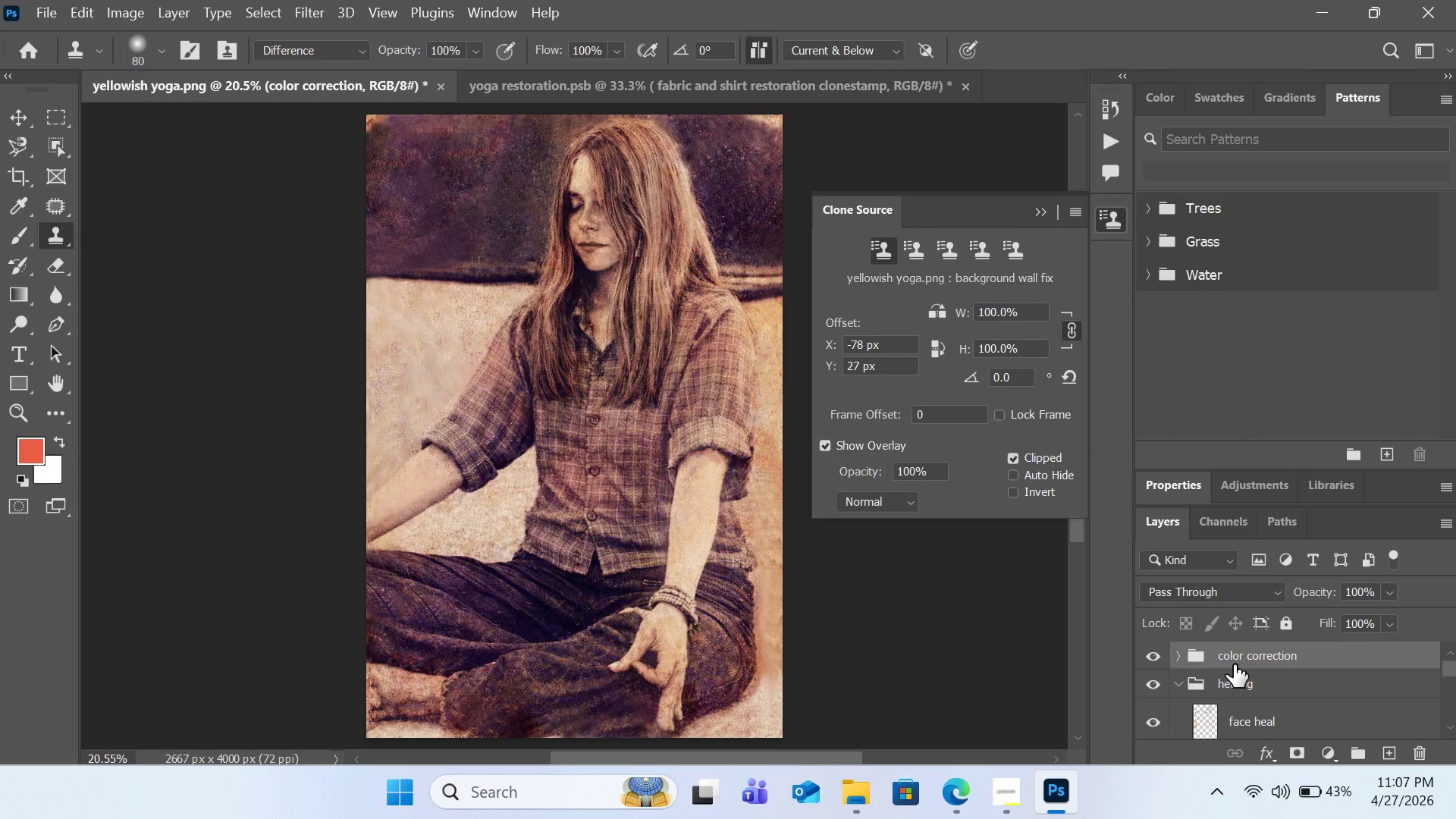 
scroll: coordinate [1253, 662], scroll_direction: down, amount: 2.0
 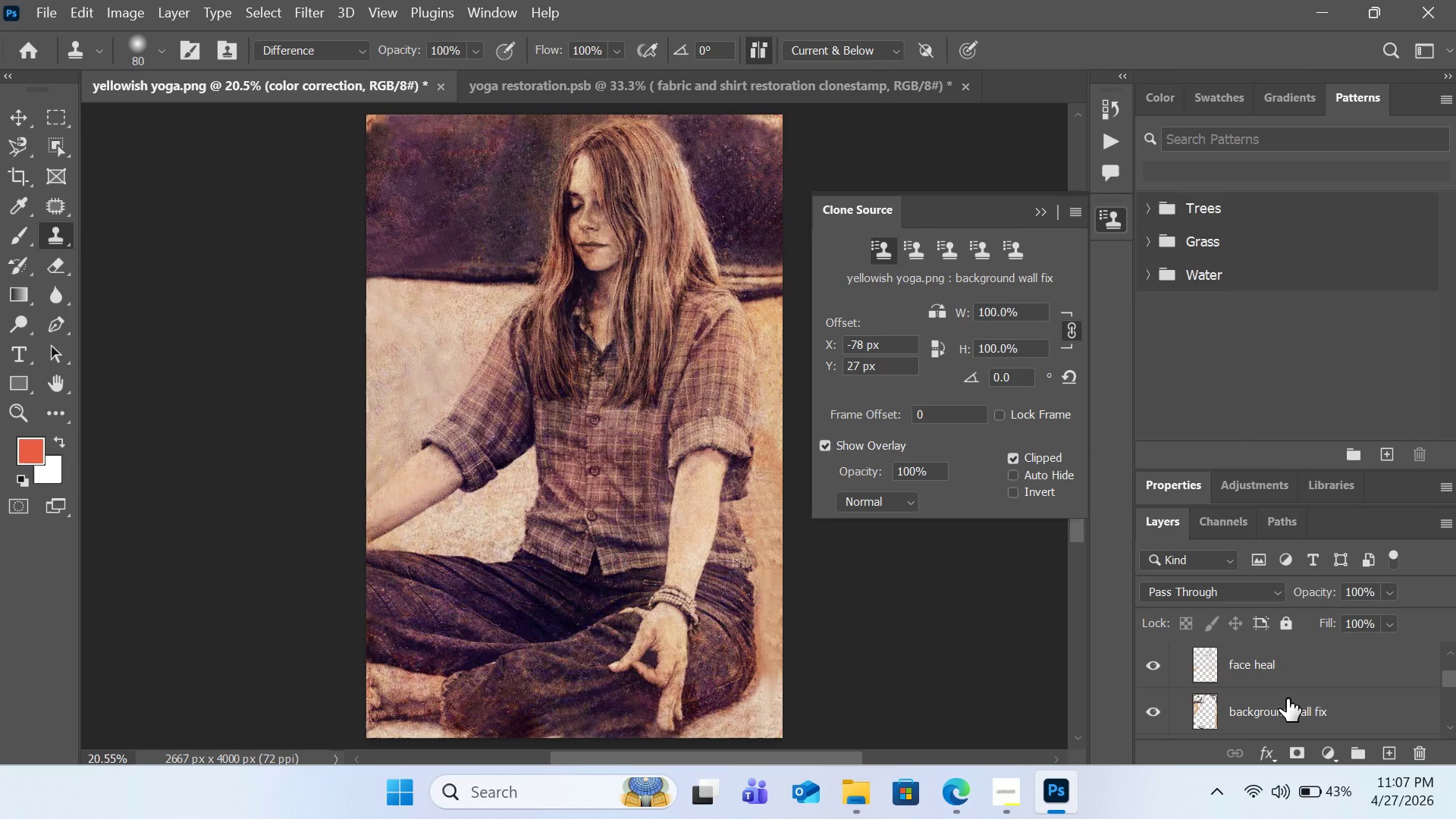 
scroll: coordinate [1179, 655], scroll_direction: up, amount: 2.0
 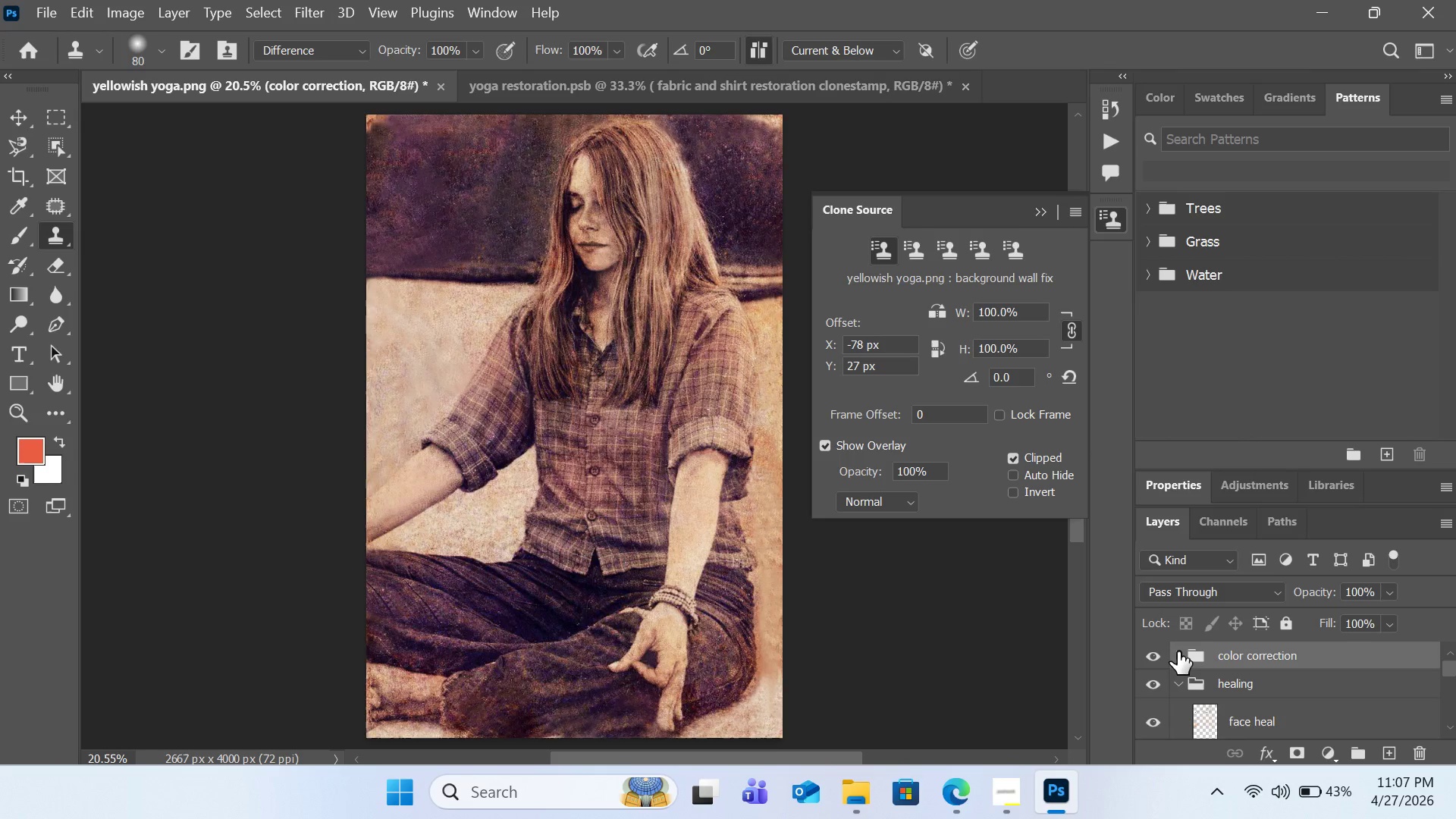 
left_click([1178, 651])
 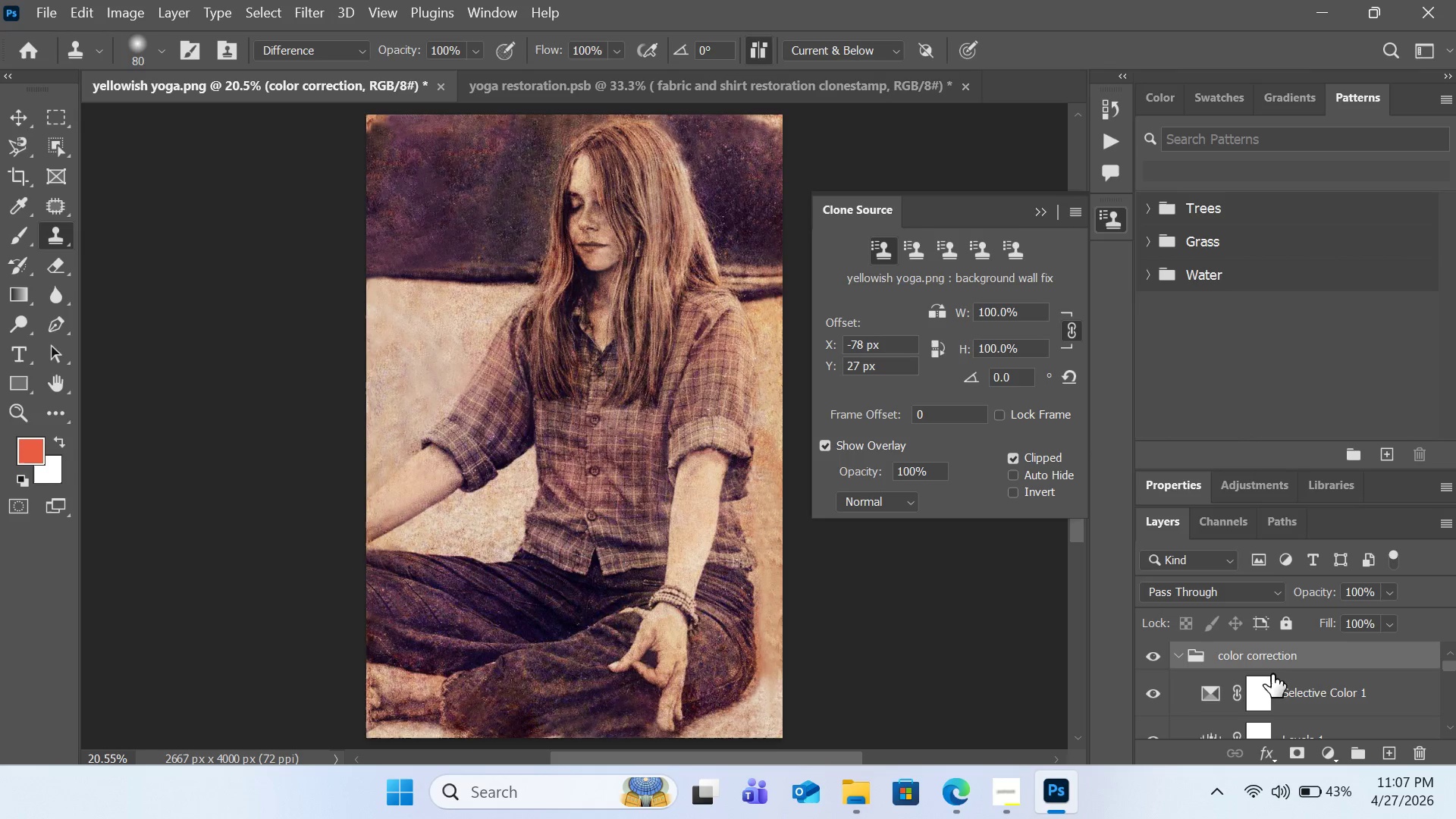 
scroll: coordinate [1279, 674], scroll_direction: down, amount: 1.0
 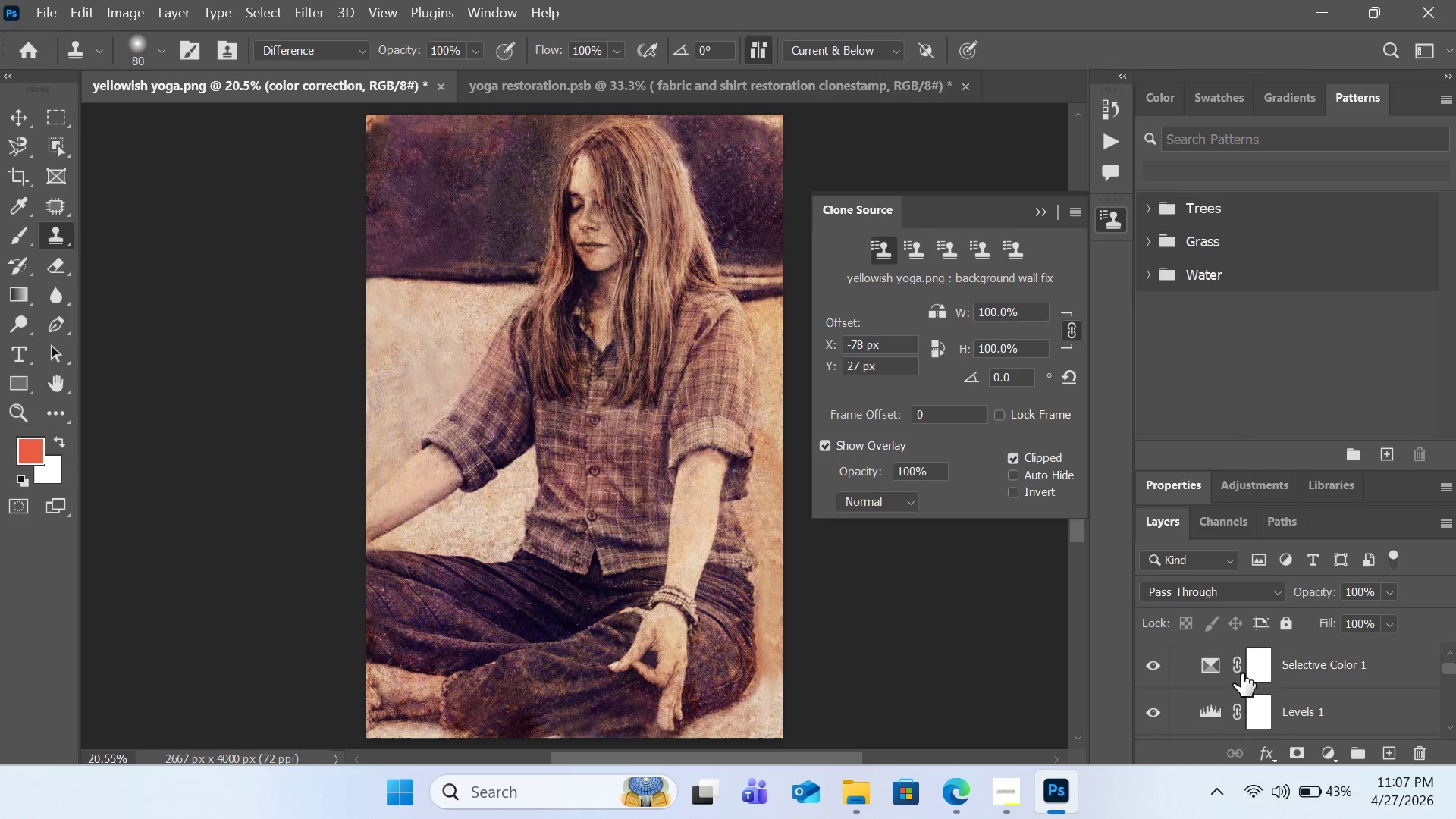 
left_click([1194, 673])
 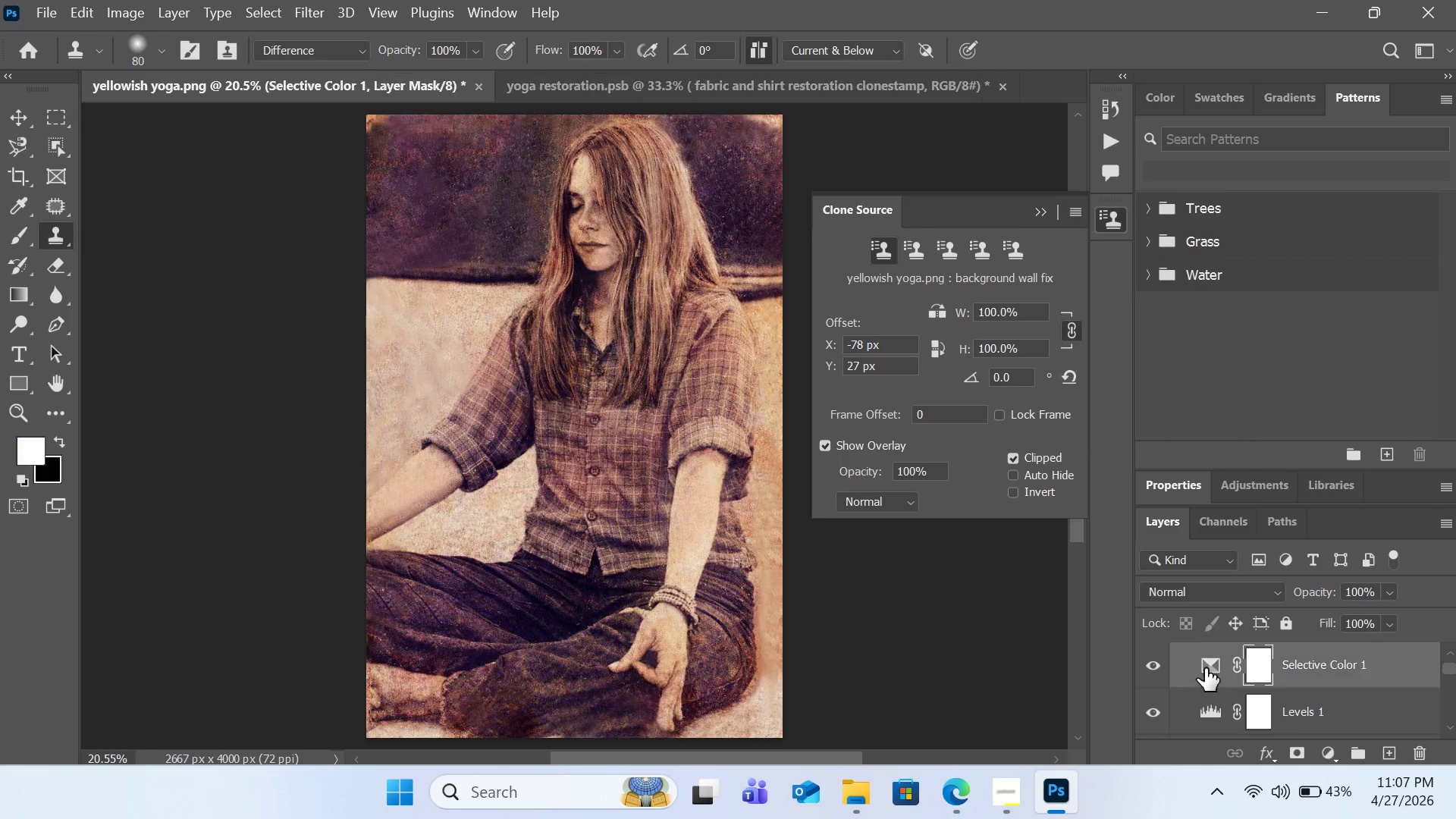 
double_click([1205, 668])
 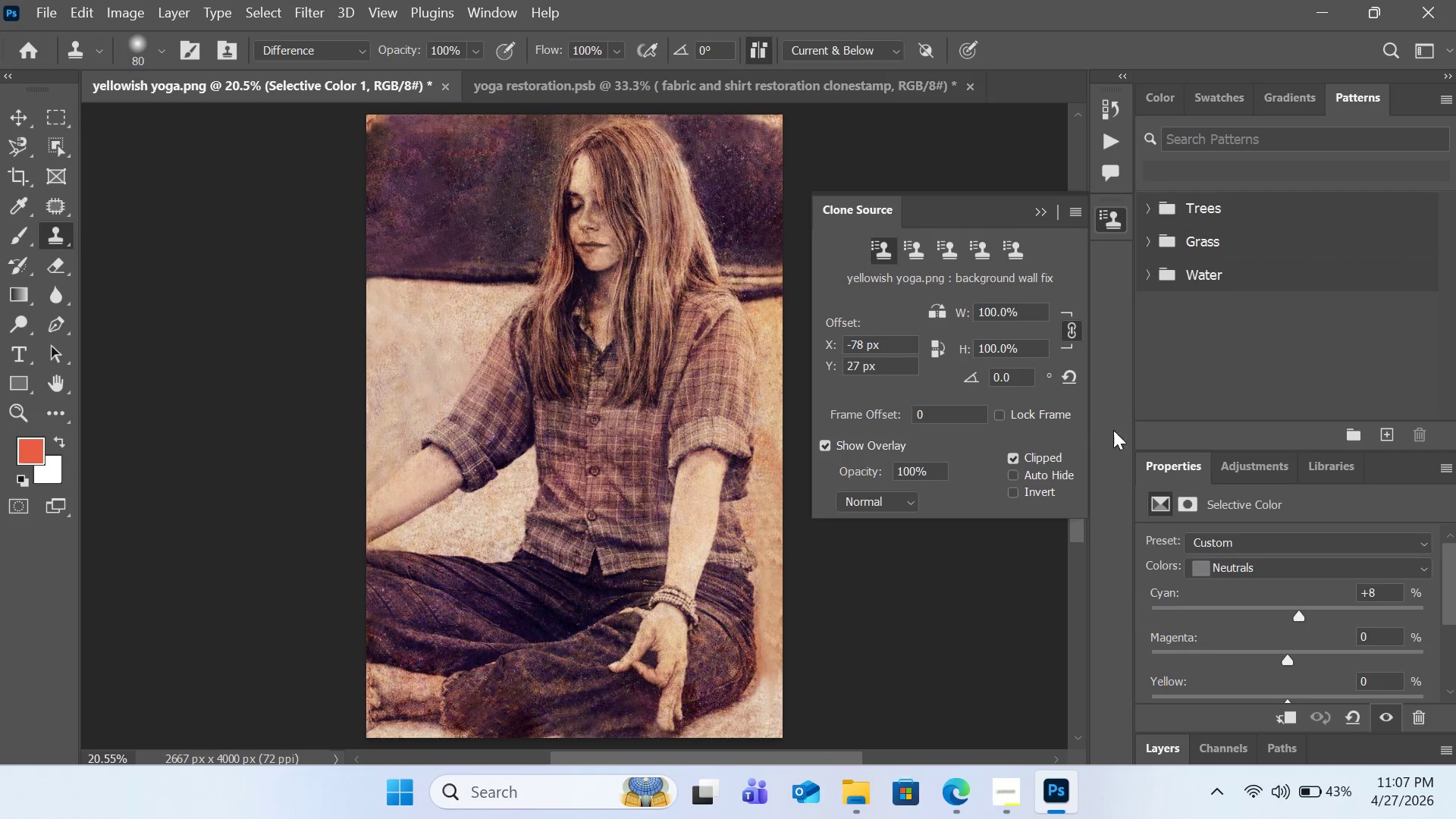 
scroll: coordinate [1294, 592], scroll_direction: down, amount: 1.0
 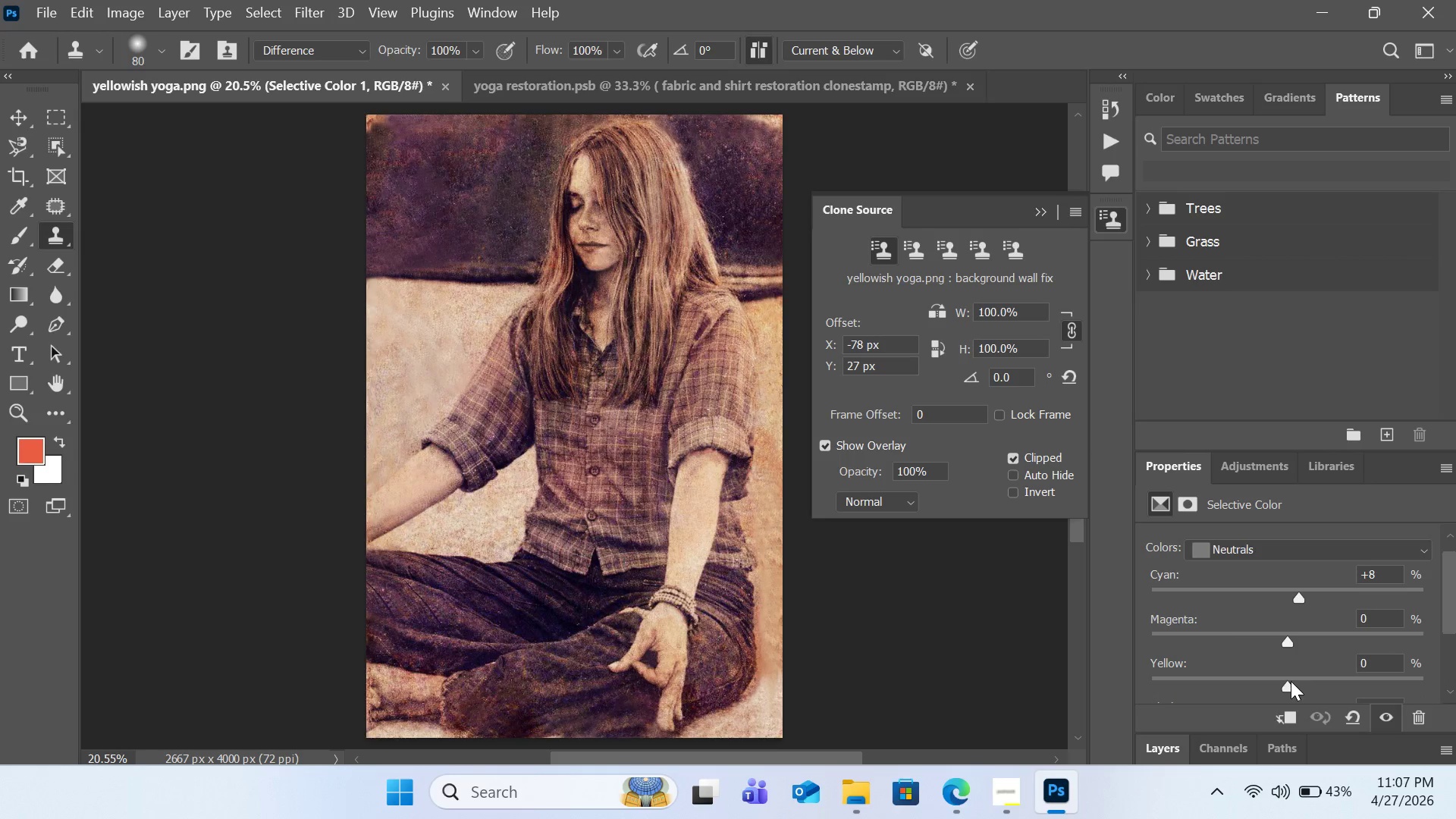 
left_click_drag(start_coordinate=[1291, 683], to_coordinate=[1285, 692])
 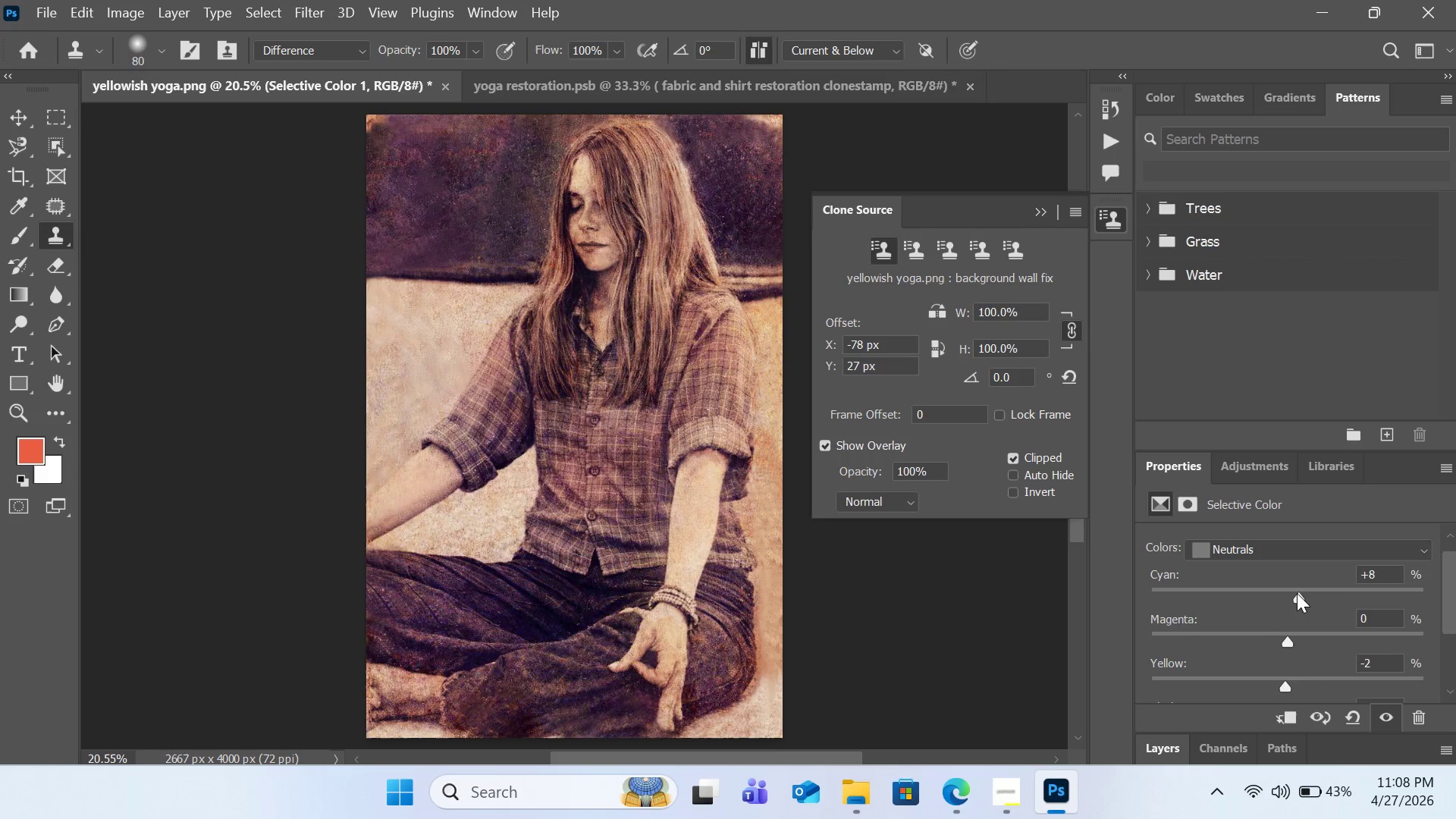 
left_click_drag(start_coordinate=[1298, 593], to_coordinate=[1288, 607])
 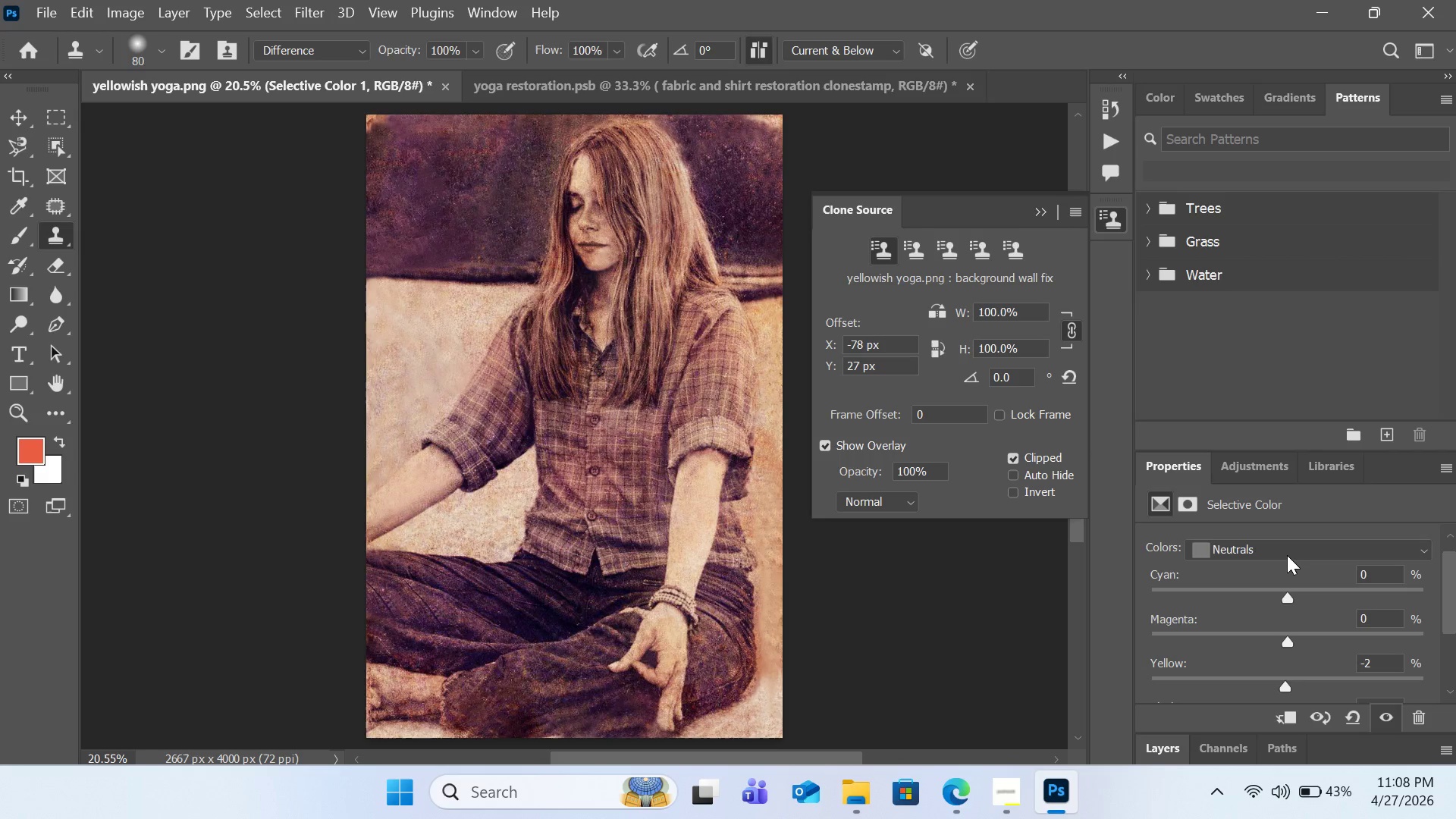 
left_click([1287, 555])
 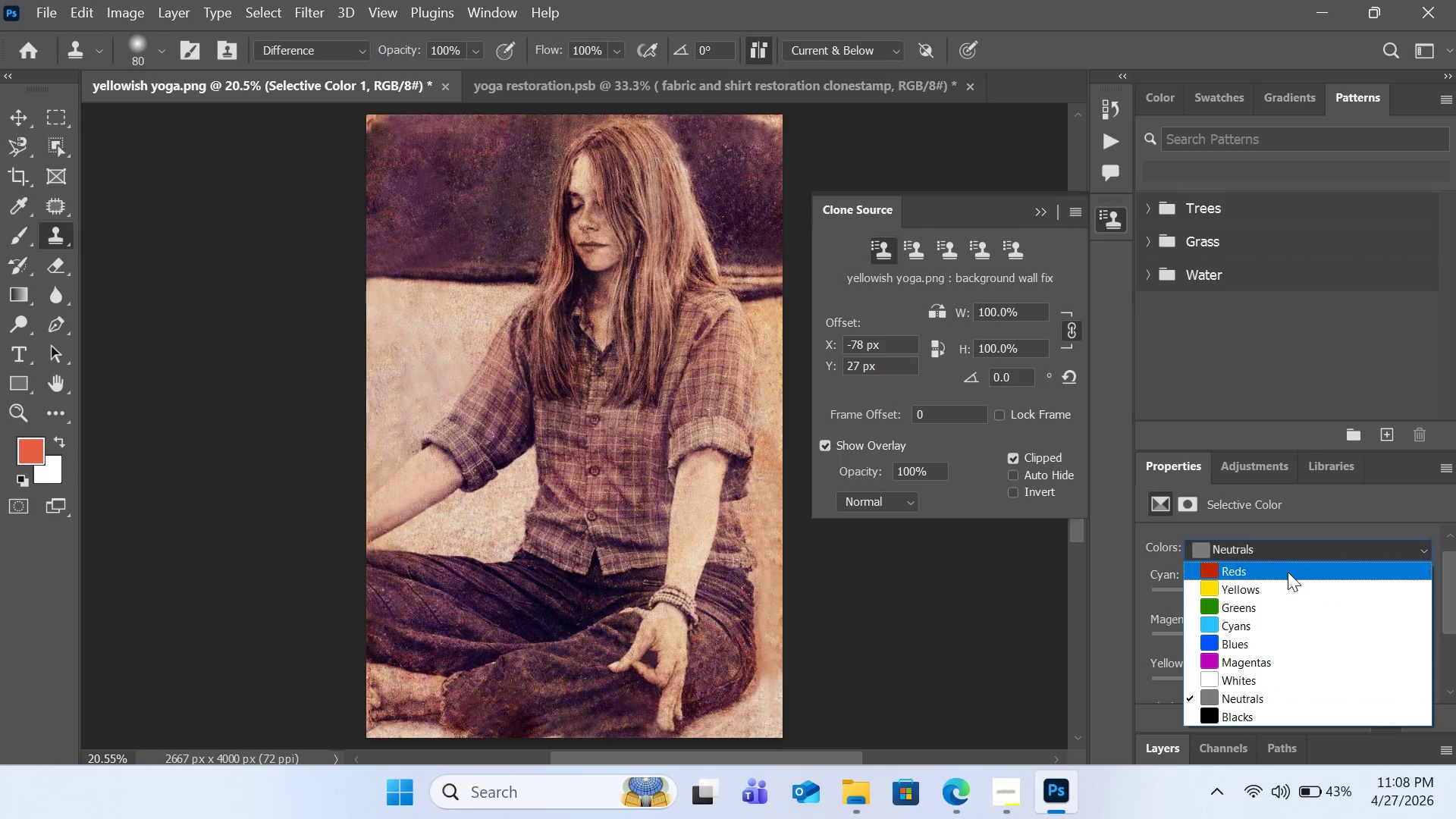 
left_click([1288, 572])
 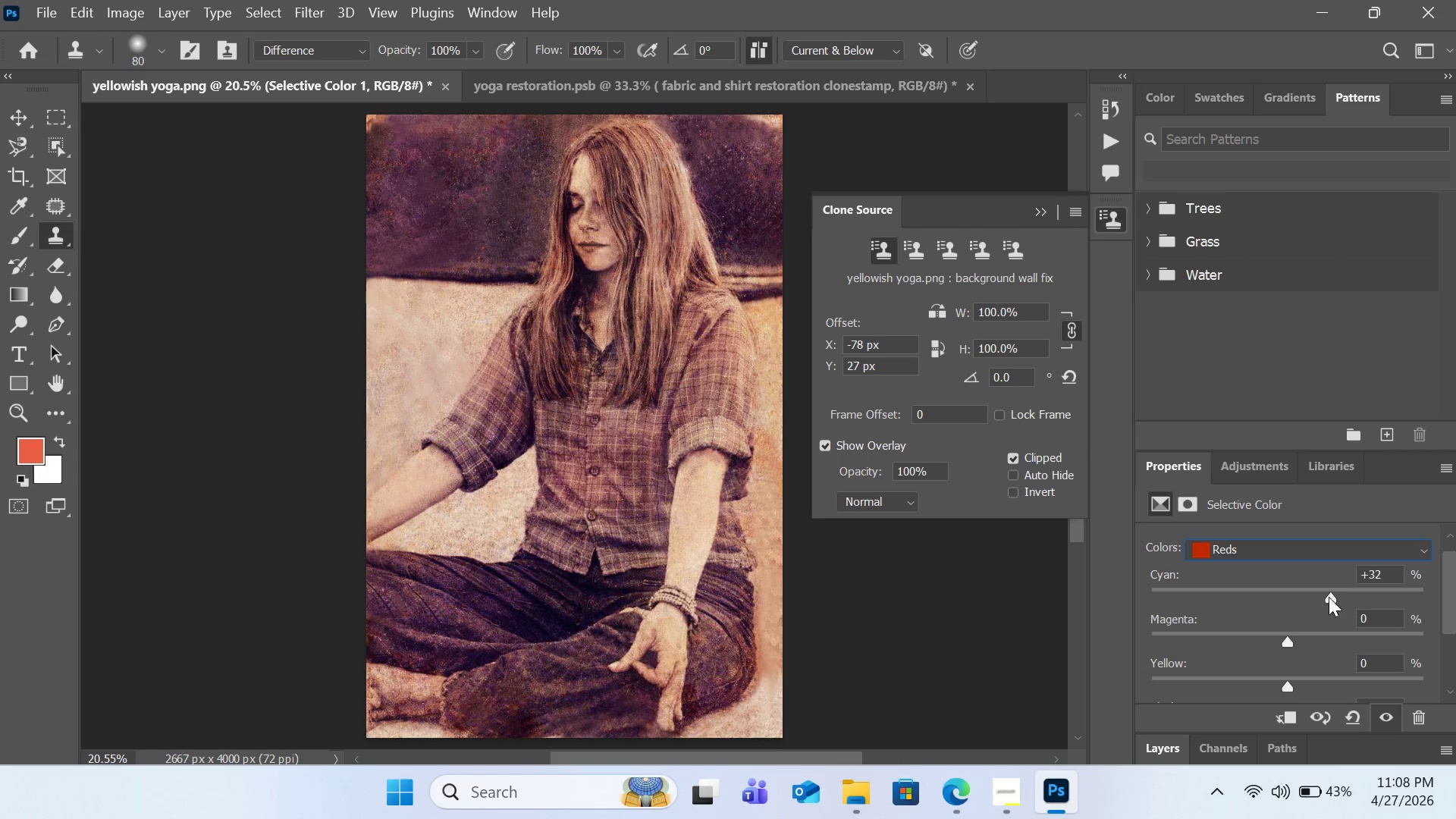 
left_click_drag(start_coordinate=[1329, 597], to_coordinate=[1297, 606])
 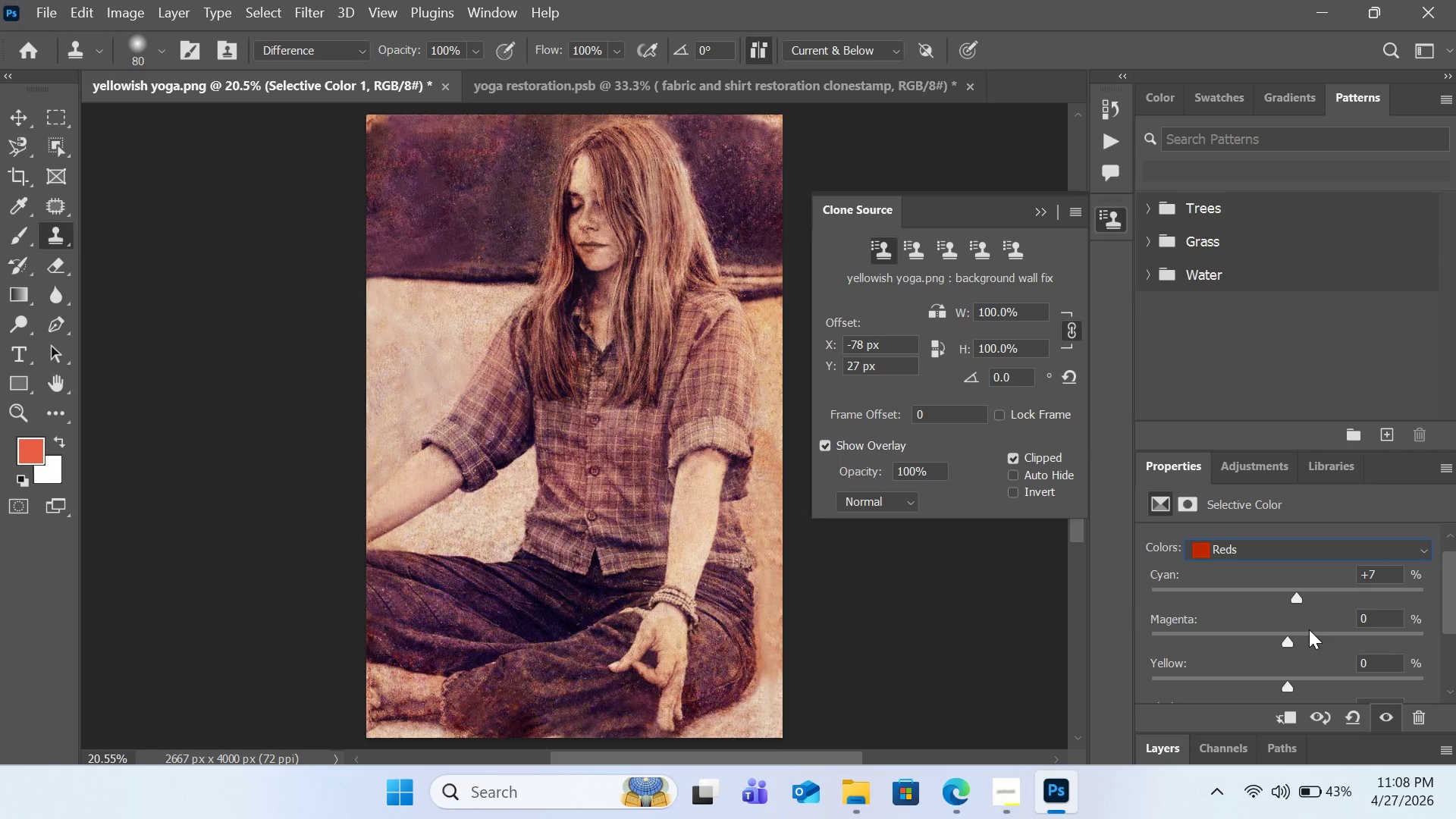 
scroll: coordinate [1309, 629], scroll_direction: down, amount: 1.0
 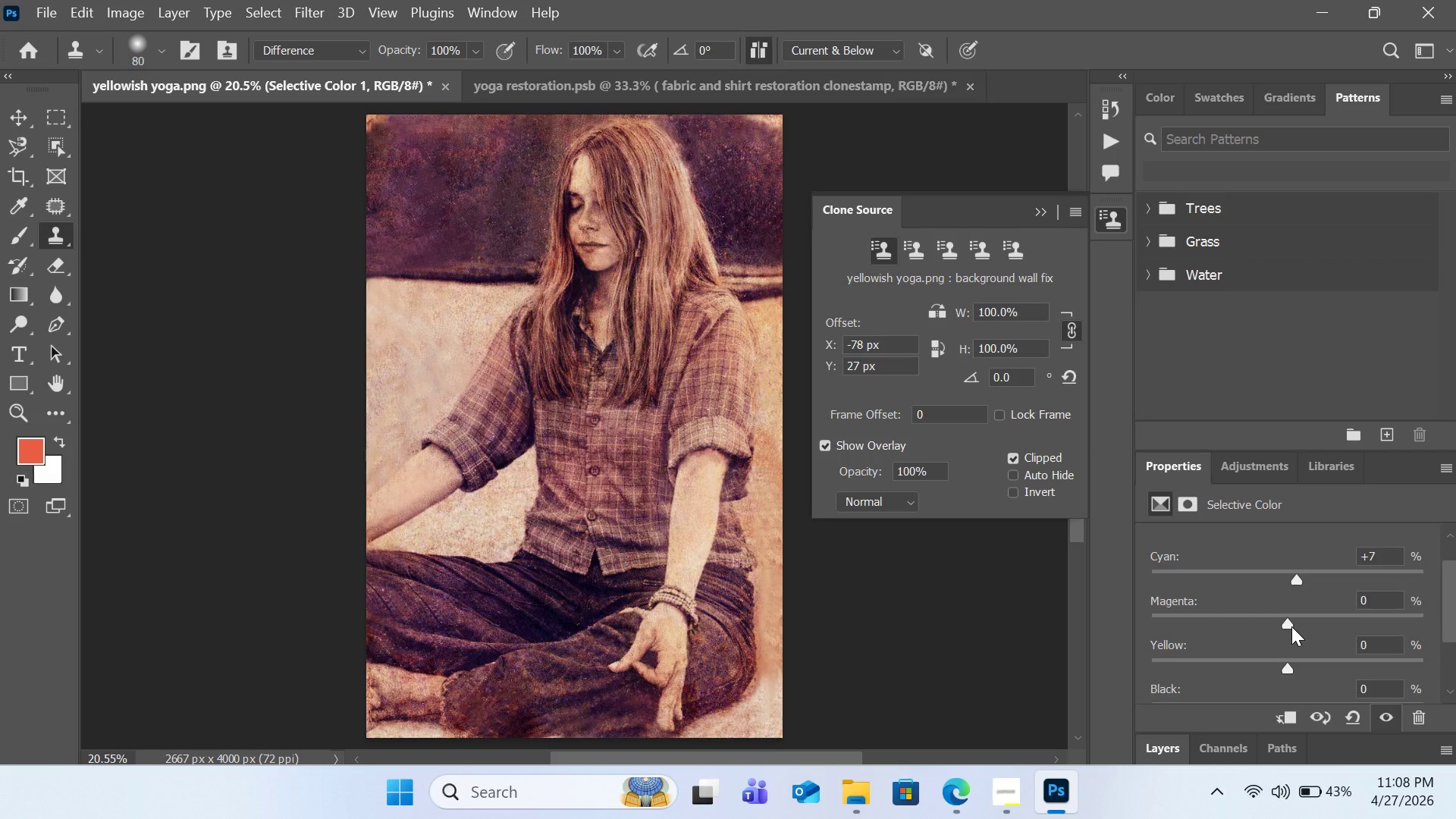 
left_click_drag(start_coordinate=[1291, 626], to_coordinate=[1284, 629])
 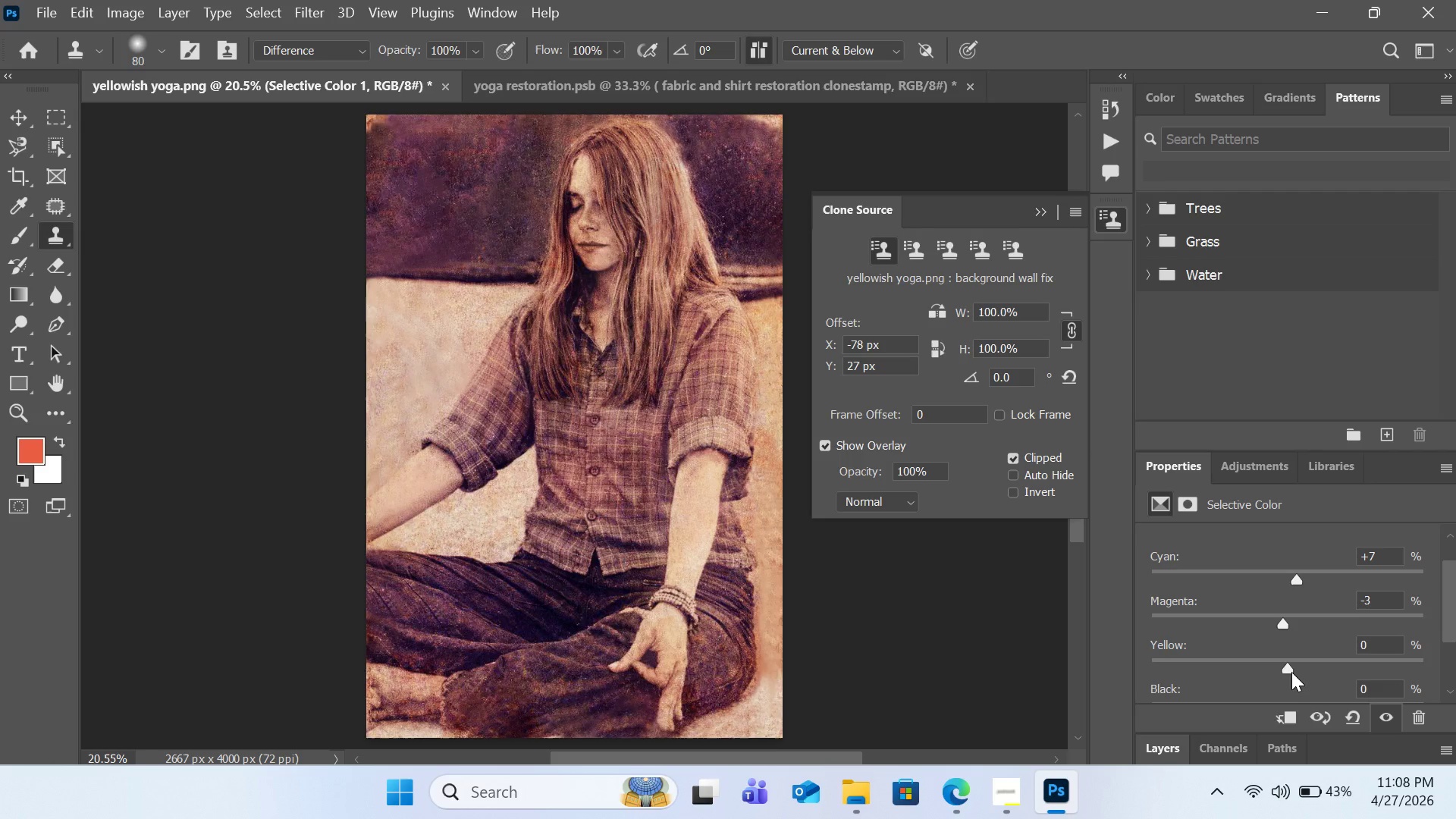 
left_click_drag(start_coordinate=[1291, 672], to_coordinate=[1285, 673])
 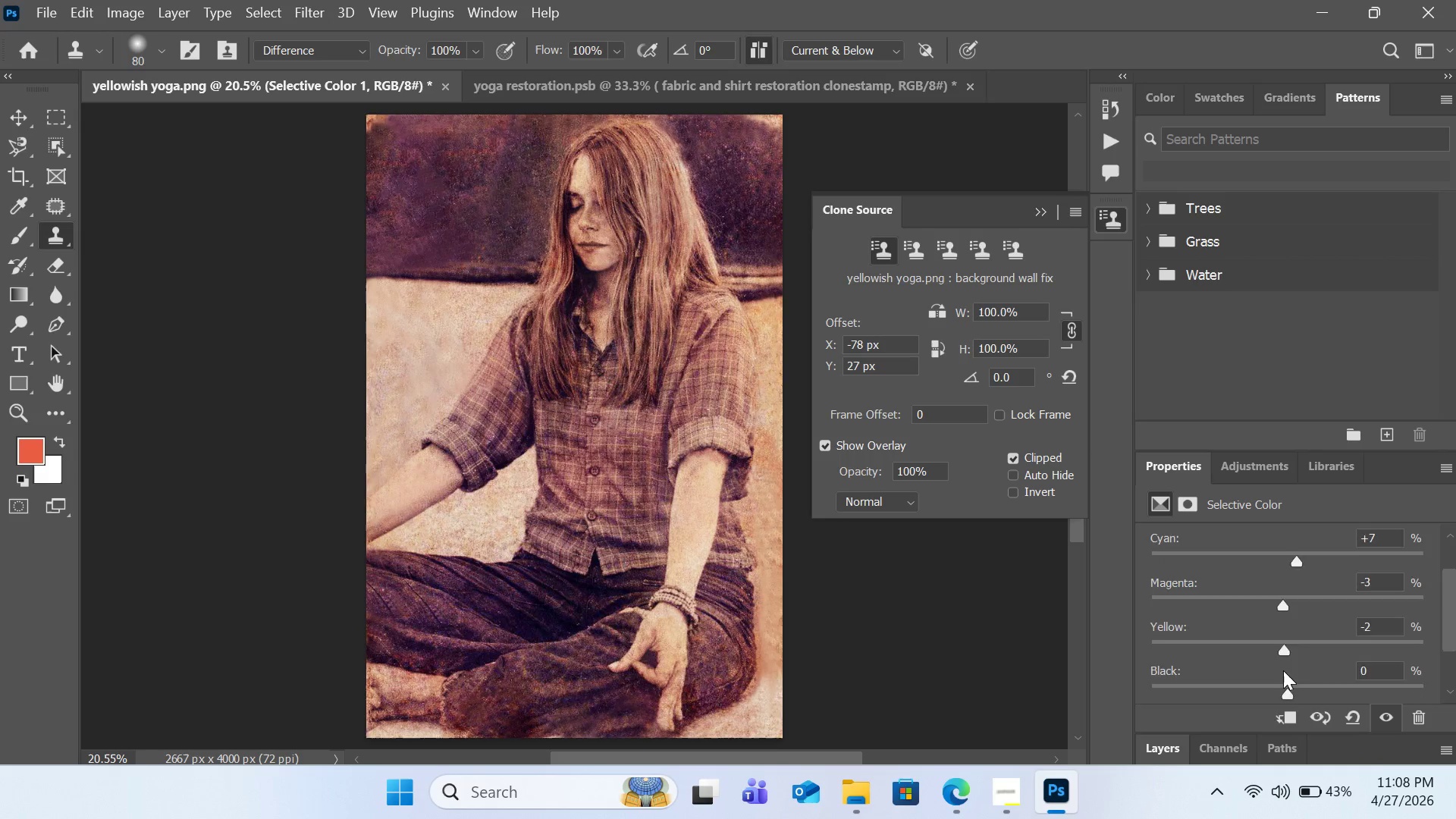 
scroll: coordinate [1283, 670], scroll_direction: down, amount: 2.0
 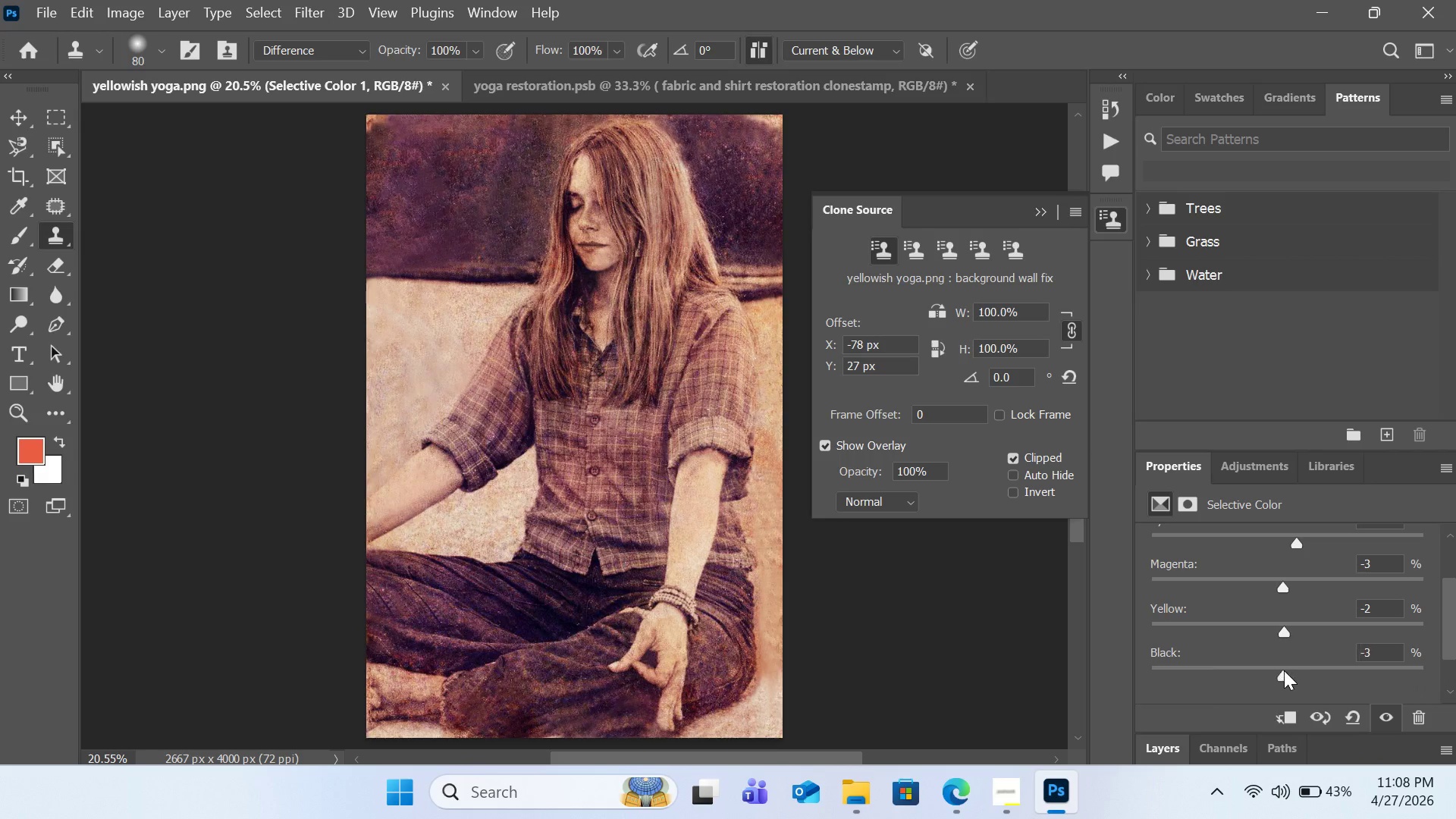 
left_click_drag(start_coordinate=[1284, 670], to_coordinate=[1277, 685])
 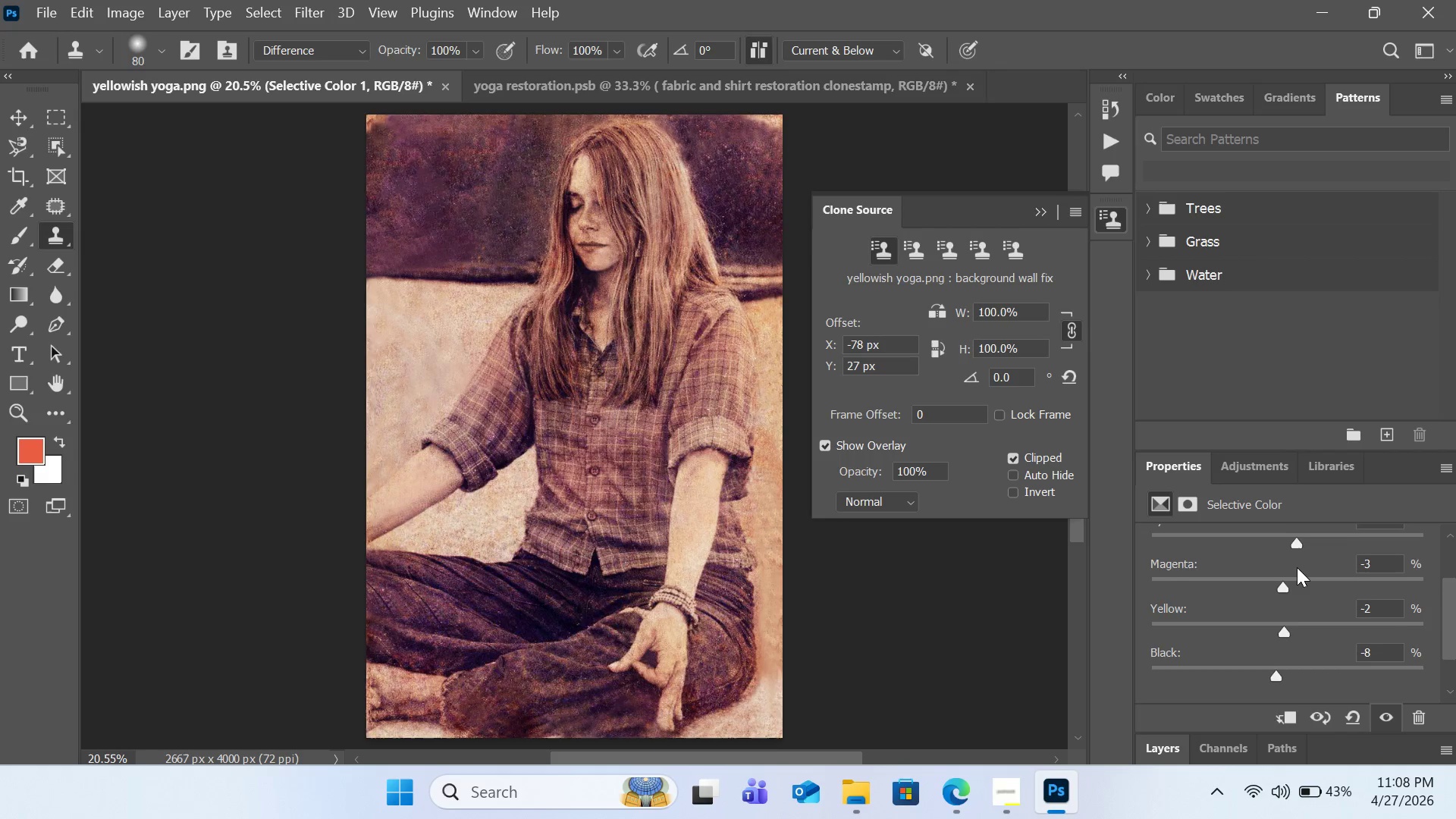 
scroll: coordinate [1299, 574], scroll_direction: up, amount: 4.0
 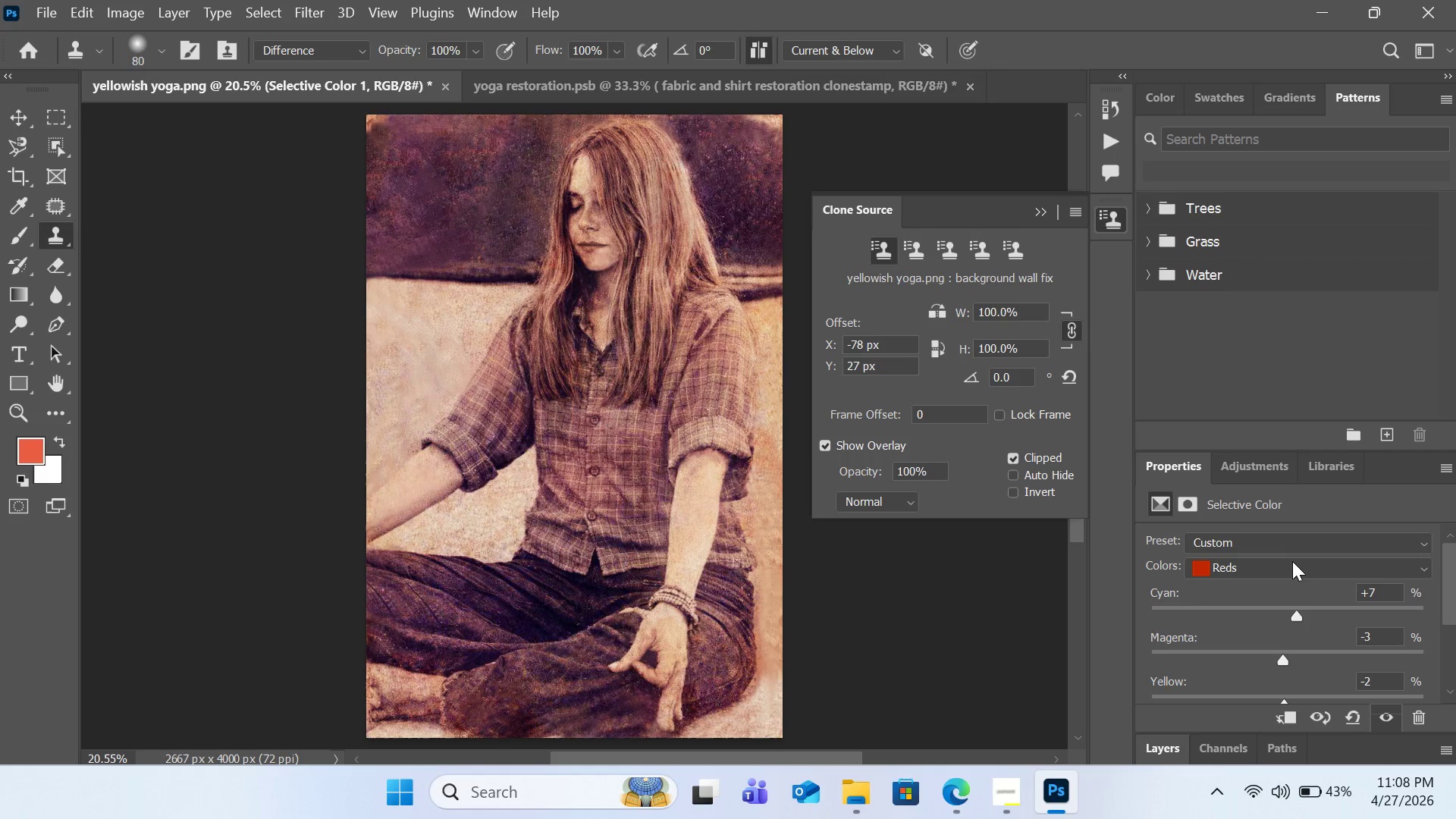 
left_click([1291, 561])
 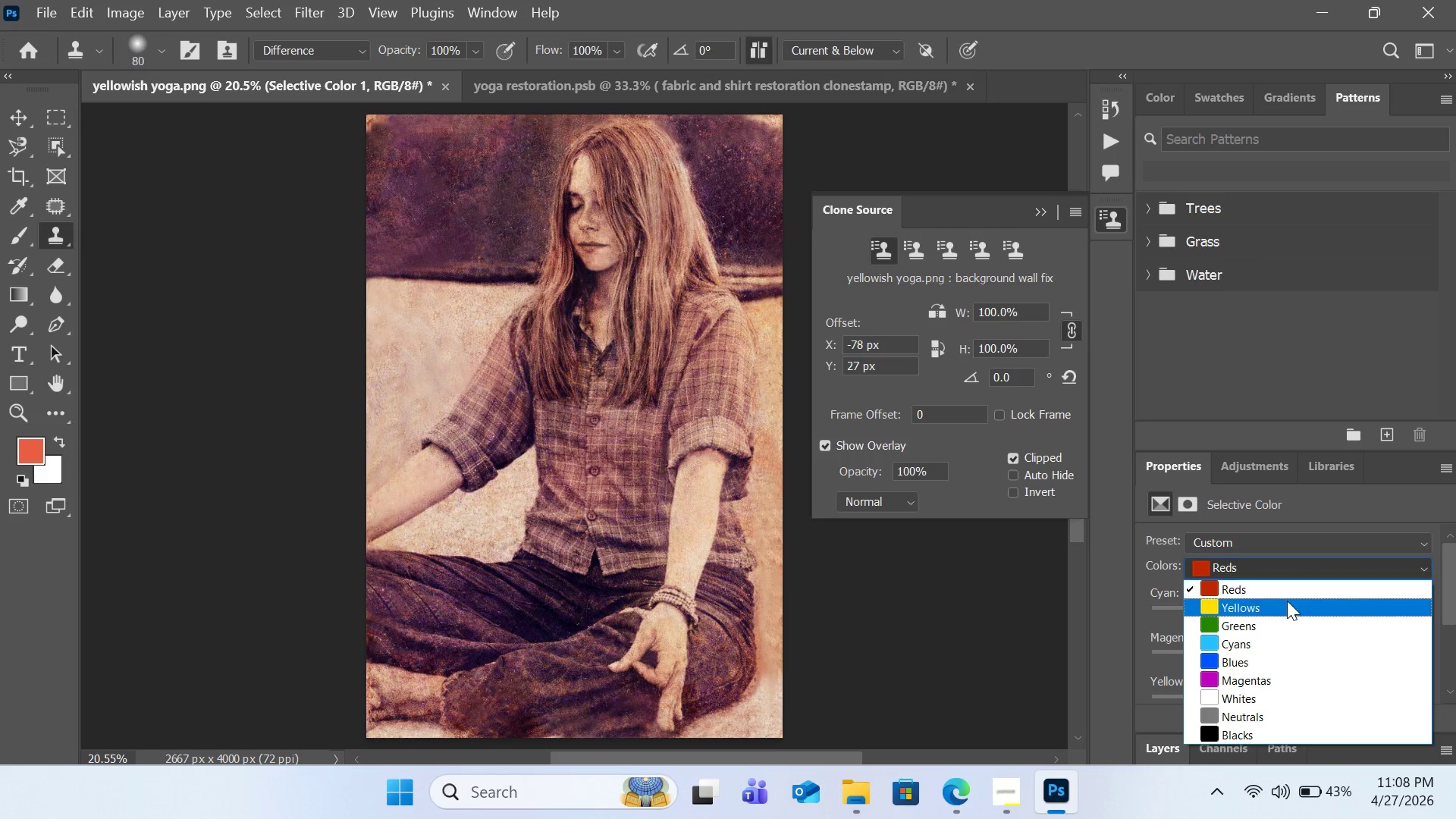 
left_click([1287, 603])
 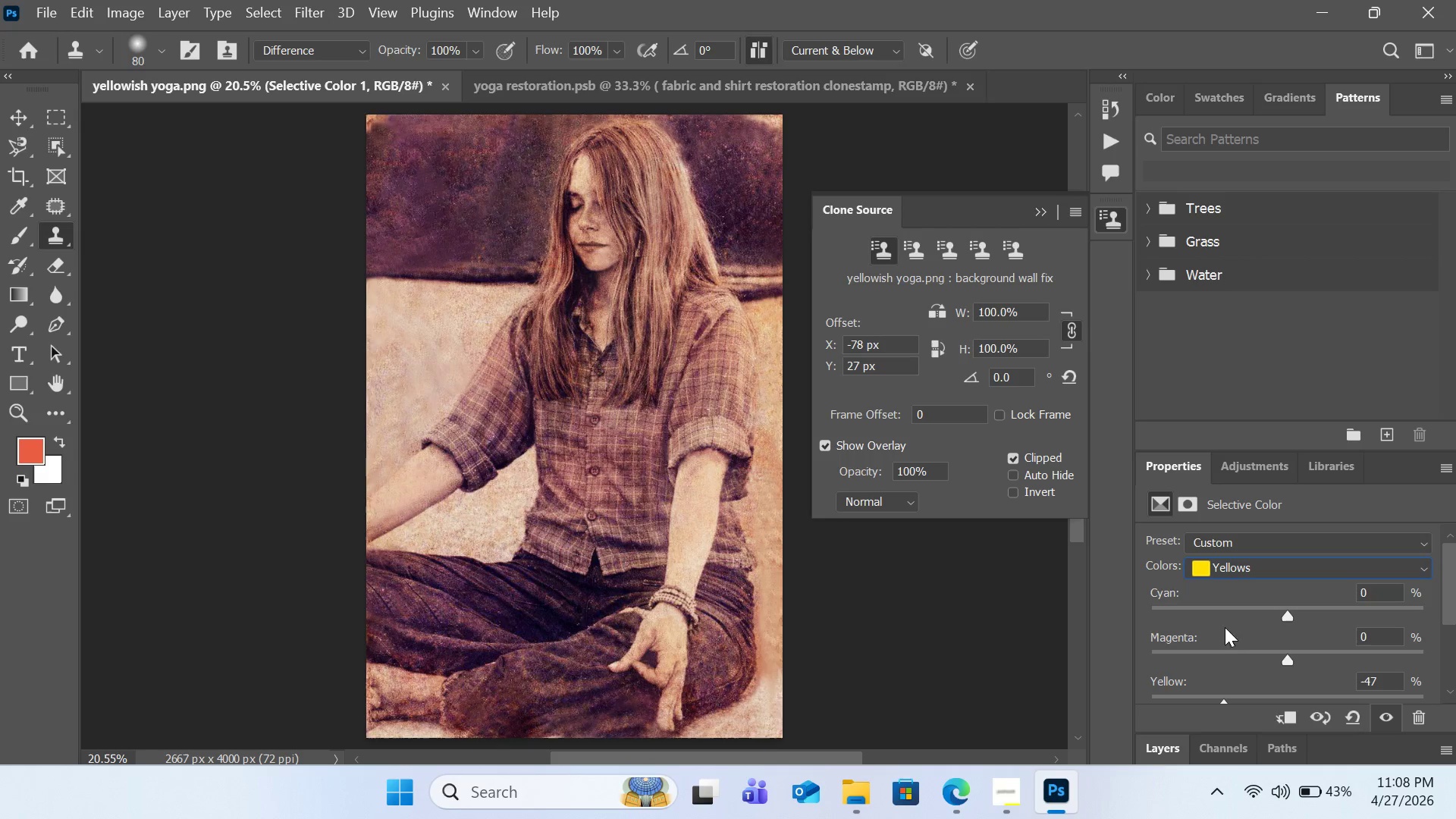 
scroll: coordinate [1244, 633], scroll_direction: down, amount: 2.0
 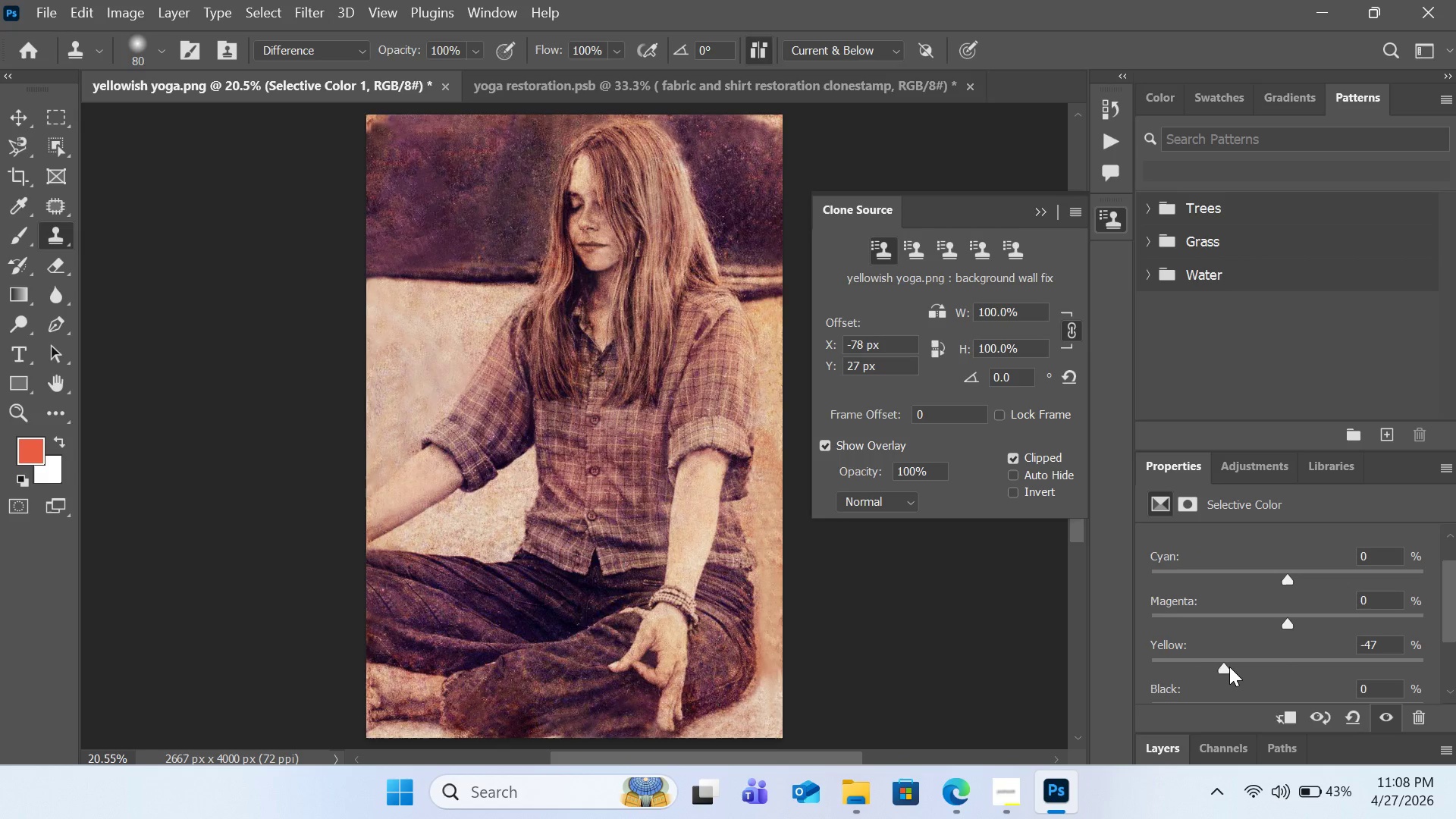 
left_click_drag(start_coordinate=[1229, 667], to_coordinate=[1207, 672])
 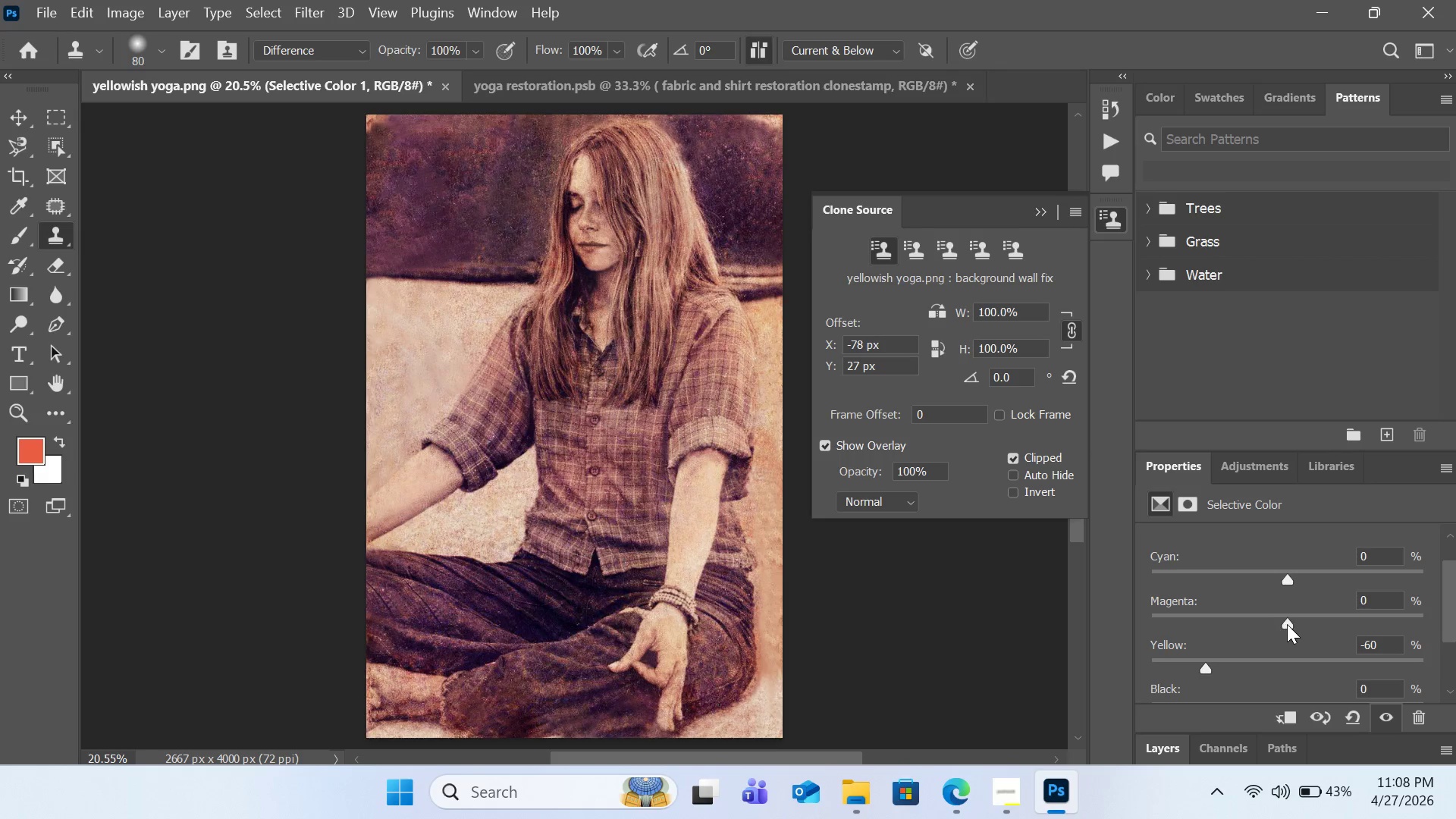 
left_click_drag(start_coordinate=[1287, 624], to_coordinate=[1291, 632])
 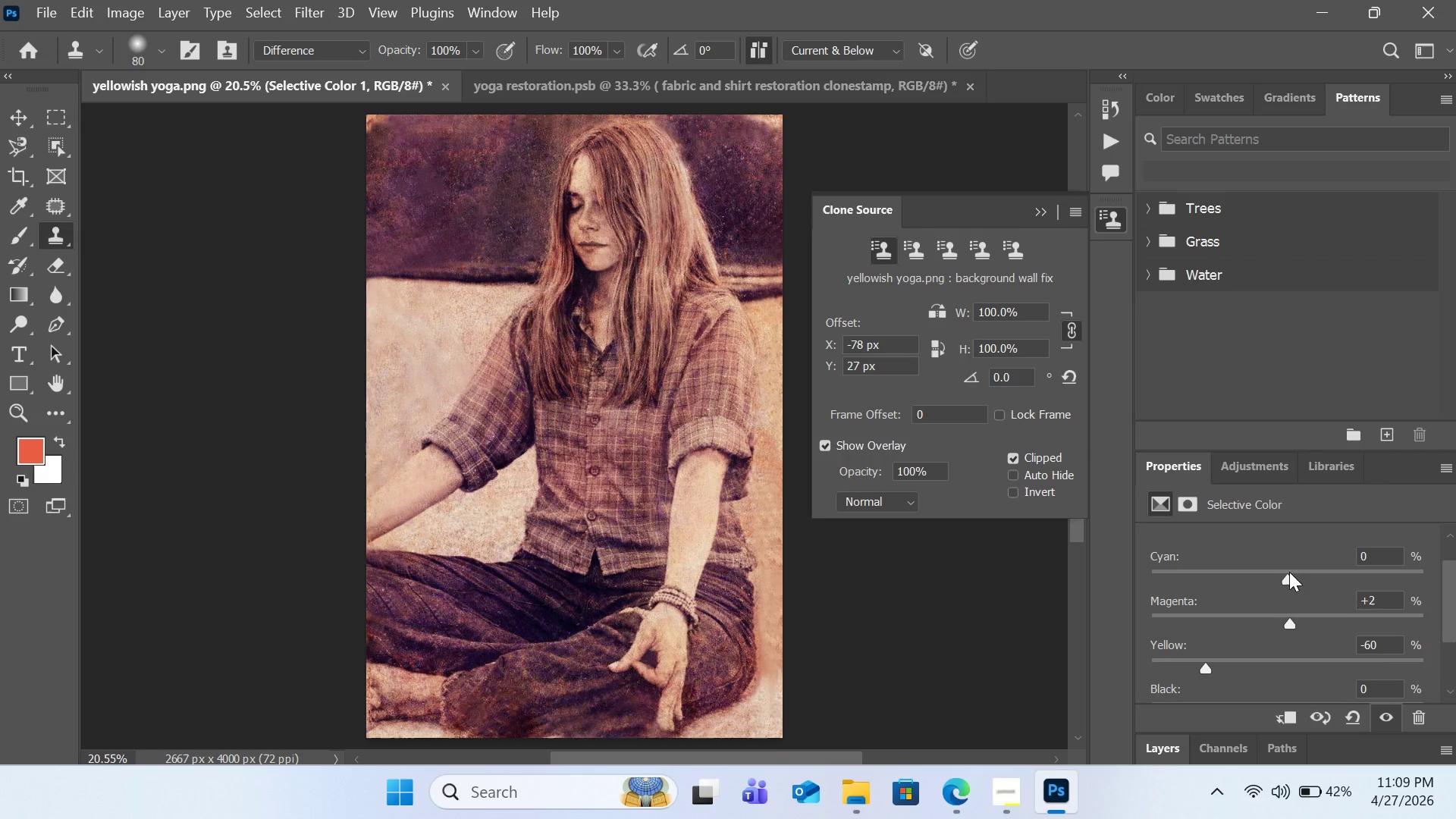 
left_click_drag(start_coordinate=[1289, 572], to_coordinate=[1292, 585])
 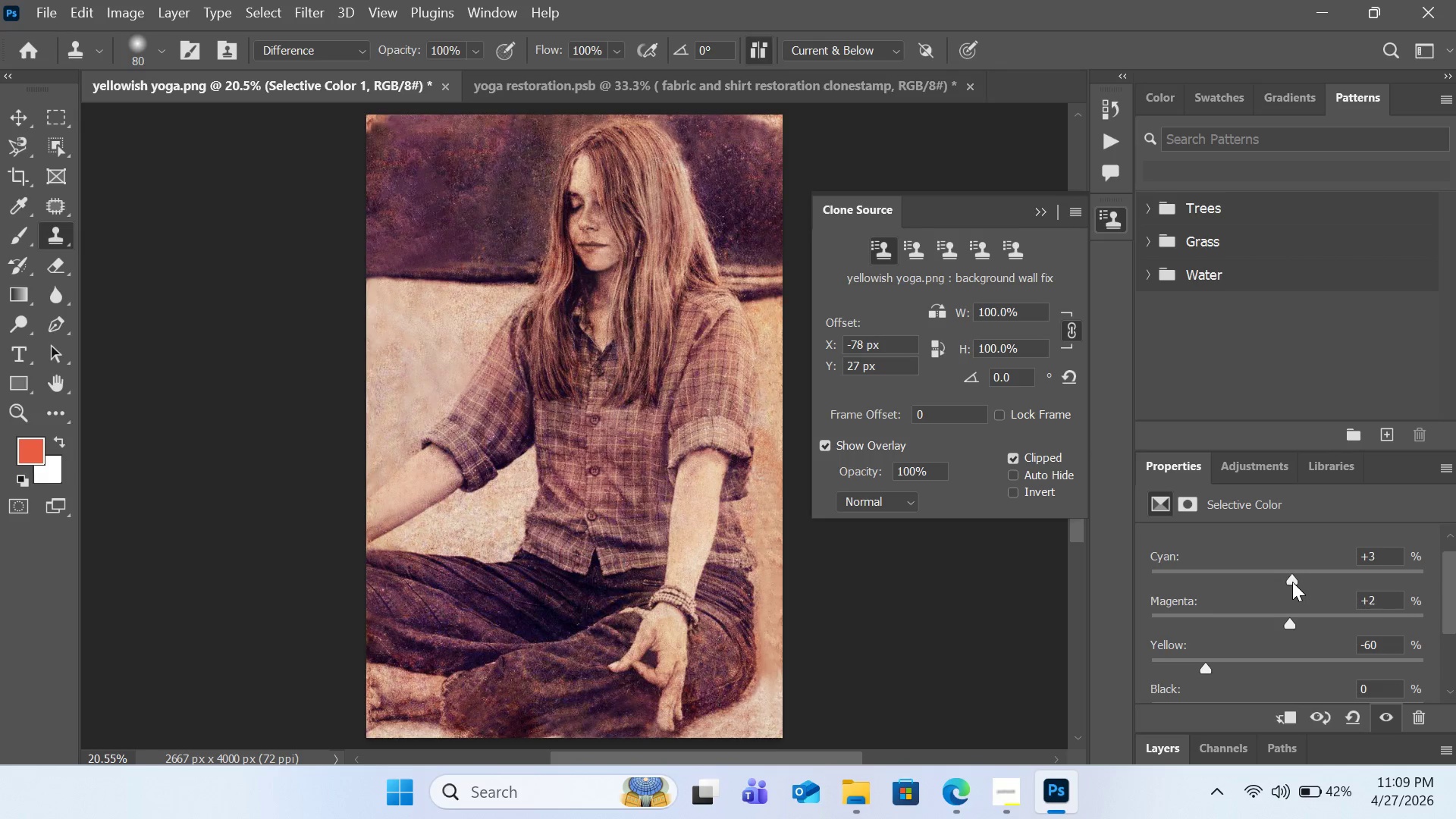 
scroll: coordinate [1292, 582], scroll_direction: up, amount: 2.0
 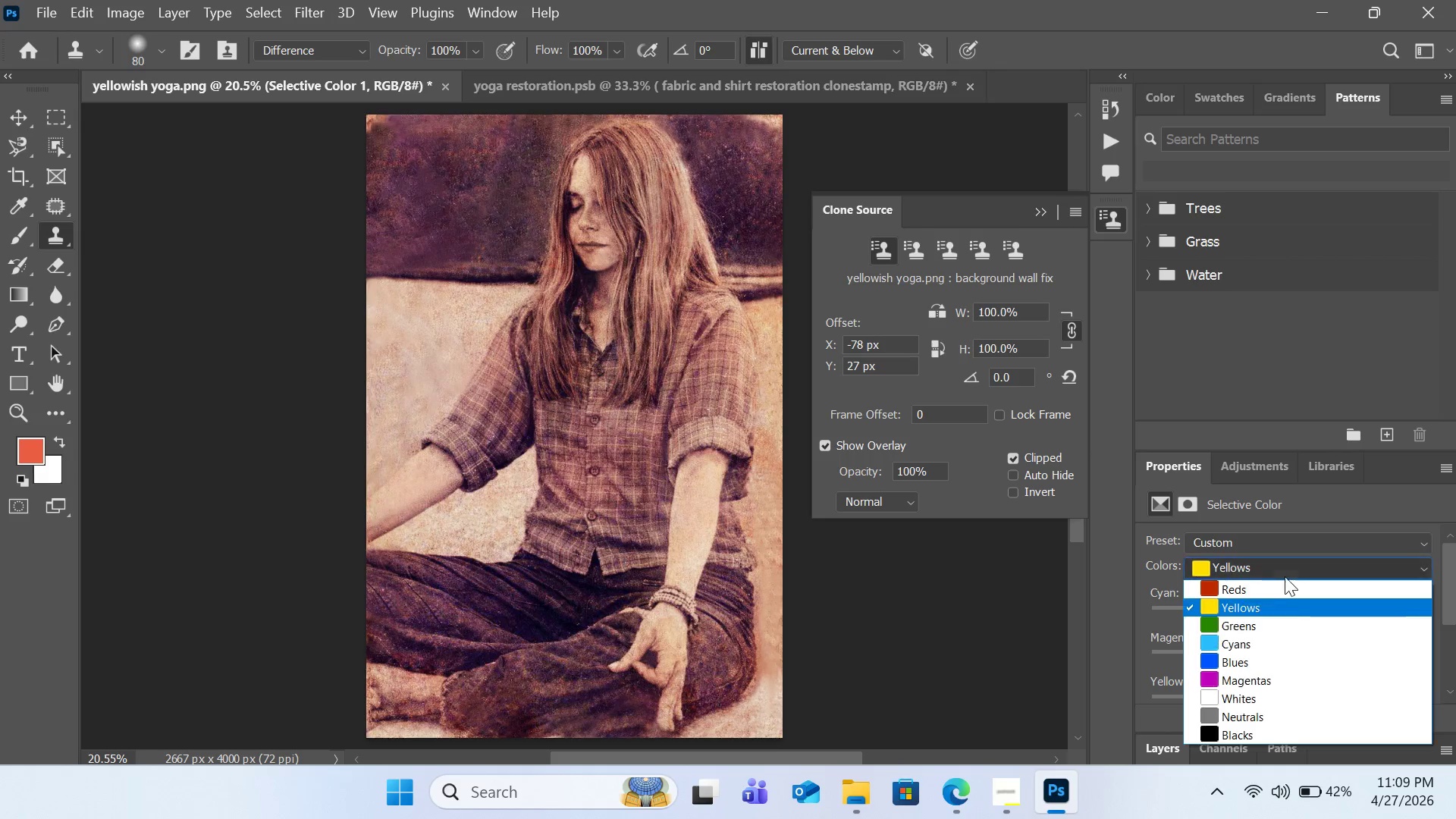 
scroll: coordinate [1293, 601], scroll_direction: down, amount: 1.0
 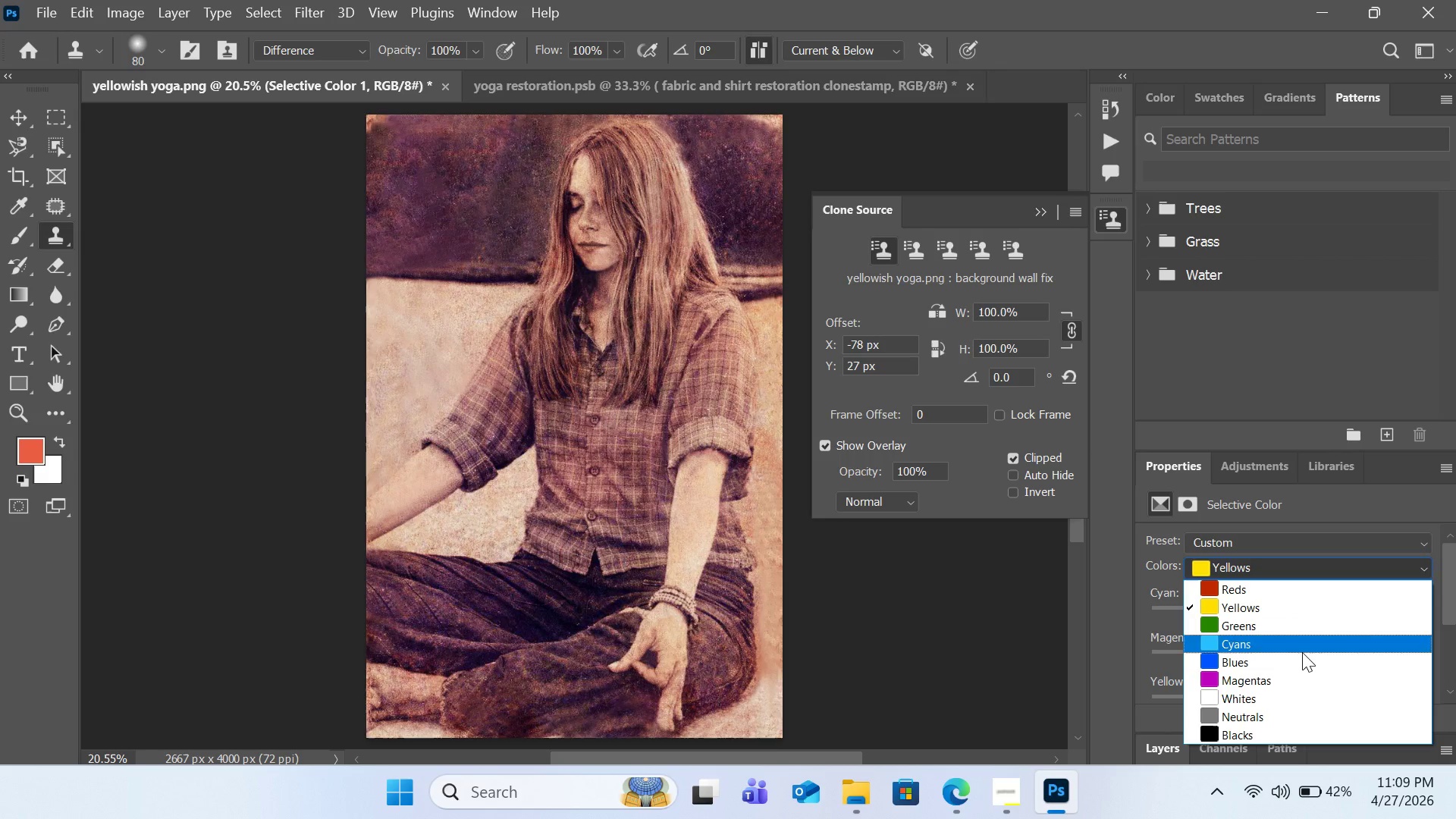 
left_click([1302, 673])
 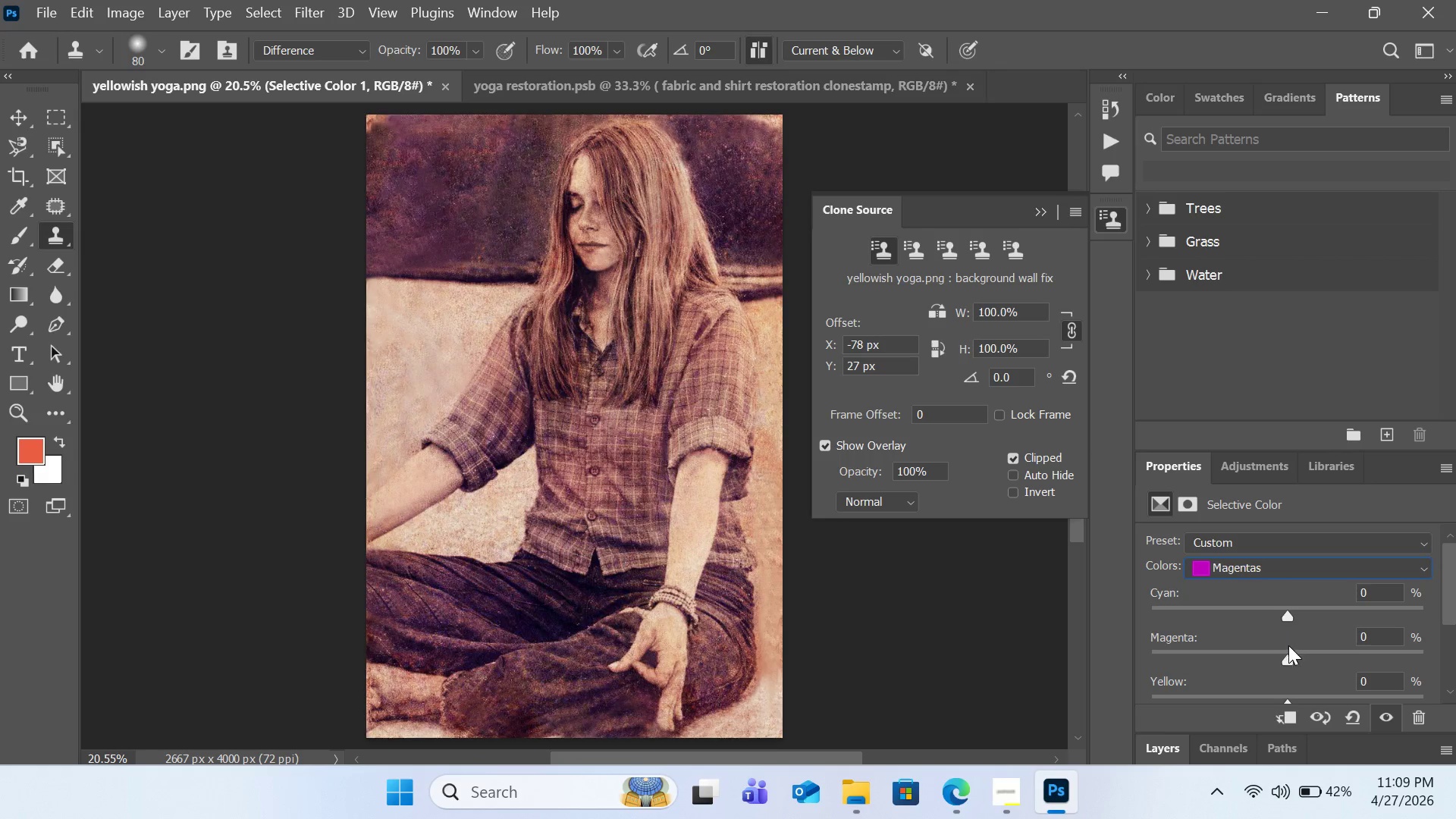 
left_click_drag(start_coordinate=[1290, 657], to_coordinate=[1199, 688])
 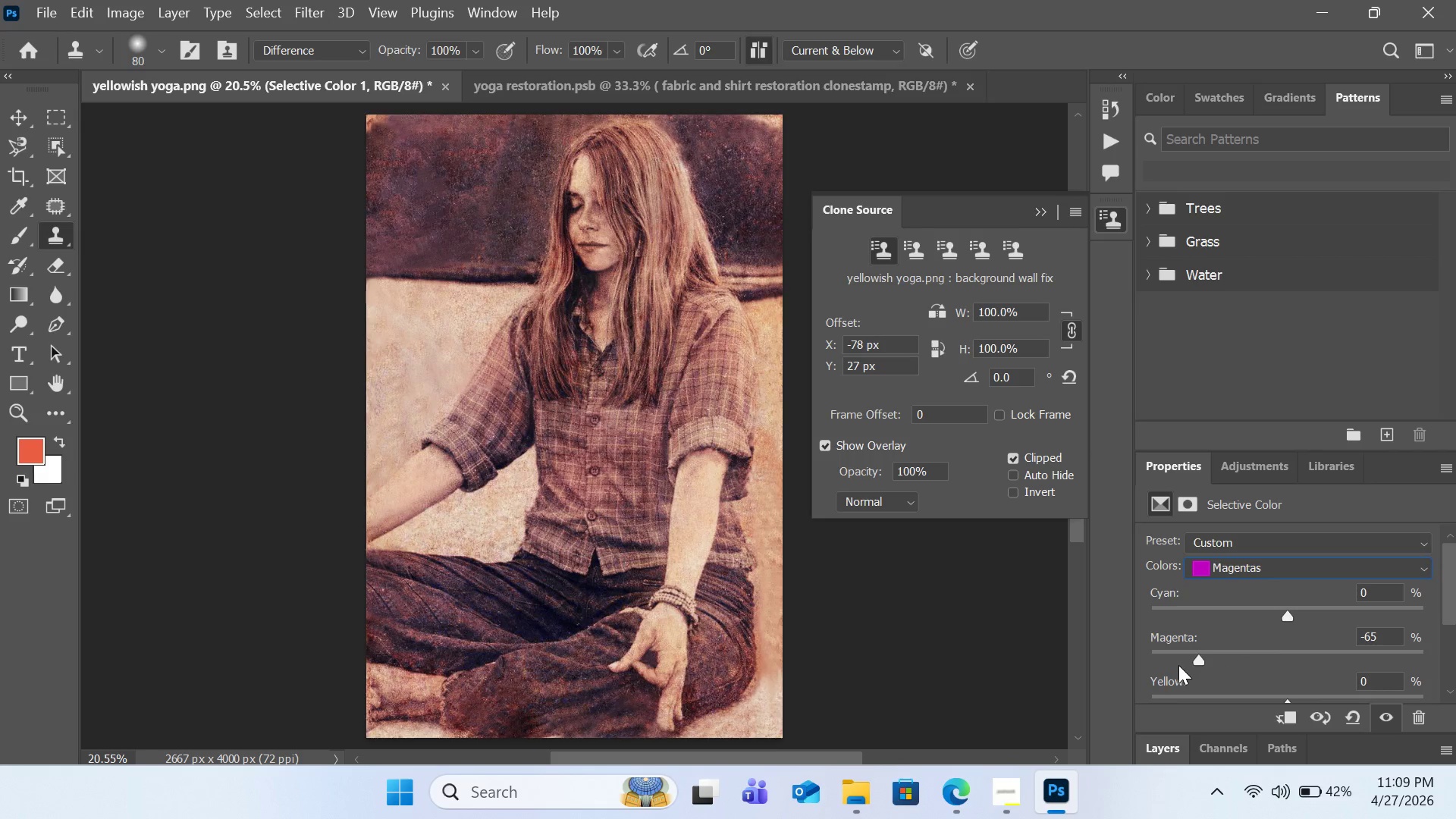 
left_click_drag(start_coordinate=[1178, 664], to_coordinate=[1156, 664])
 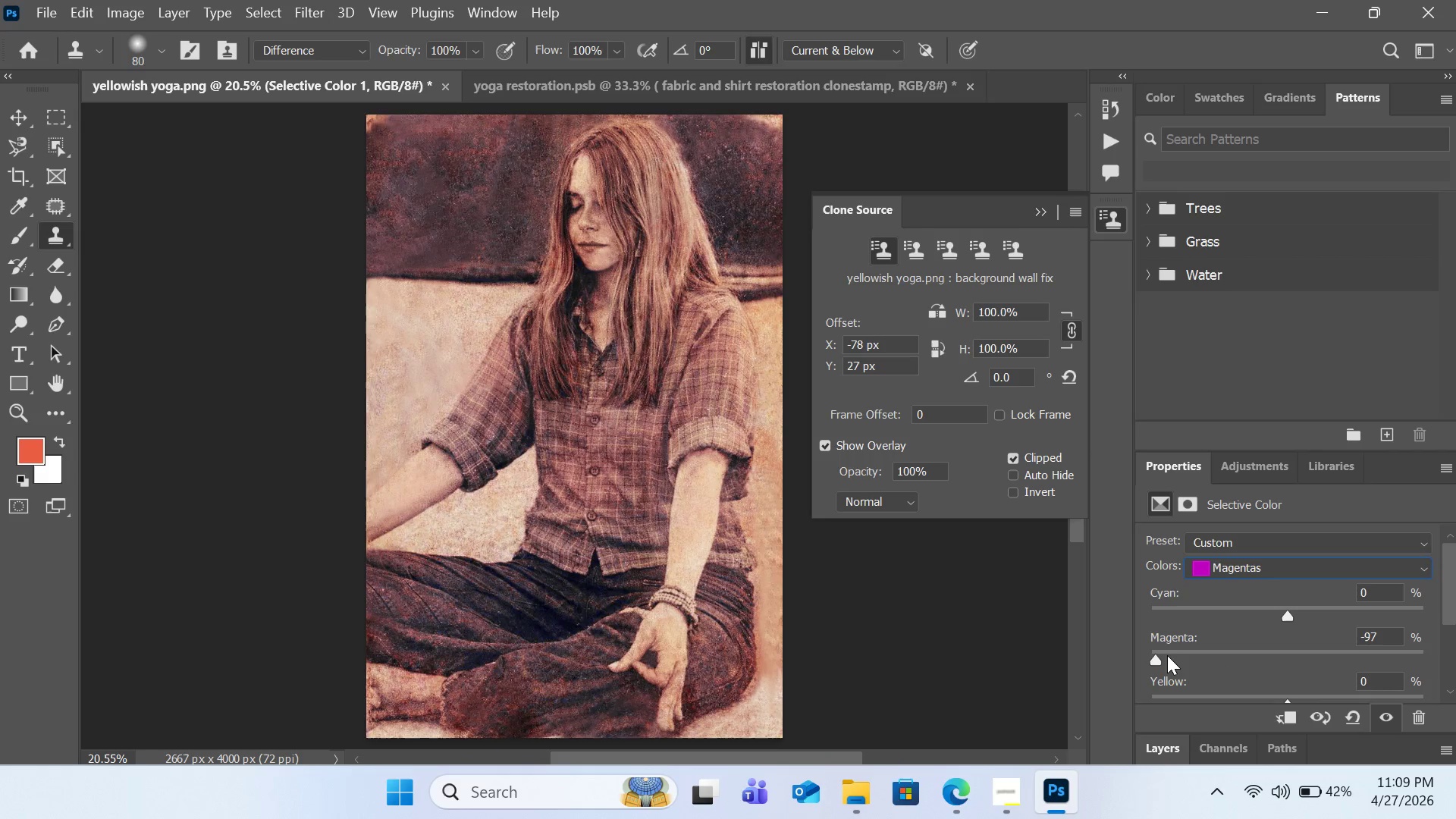 
left_click_drag(start_coordinate=[1167, 655], to_coordinate=[1149, 661])
 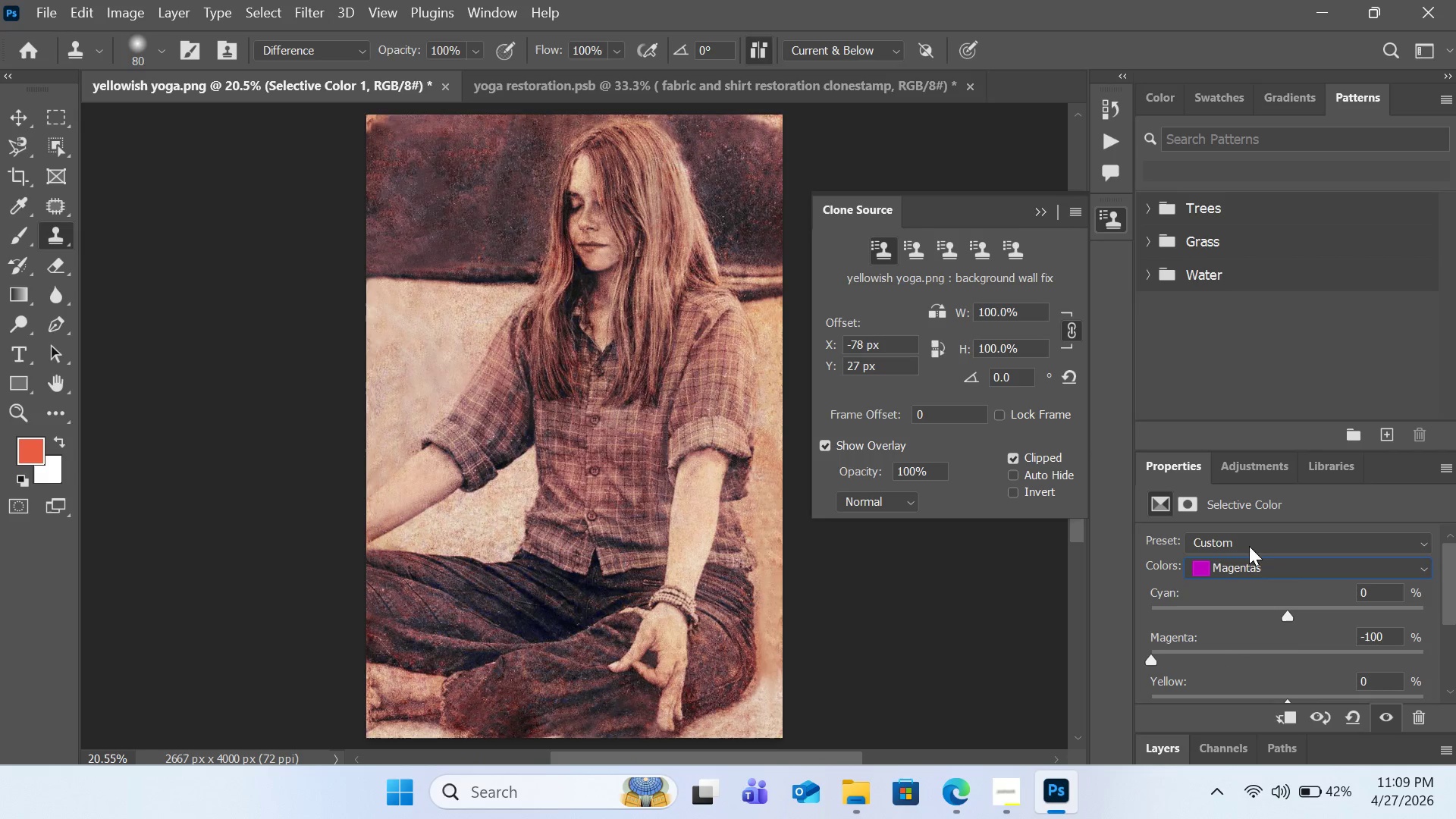 
left_click_drag(start_coordinate=[1288, 616], to_coordinate=[1455, 589])
 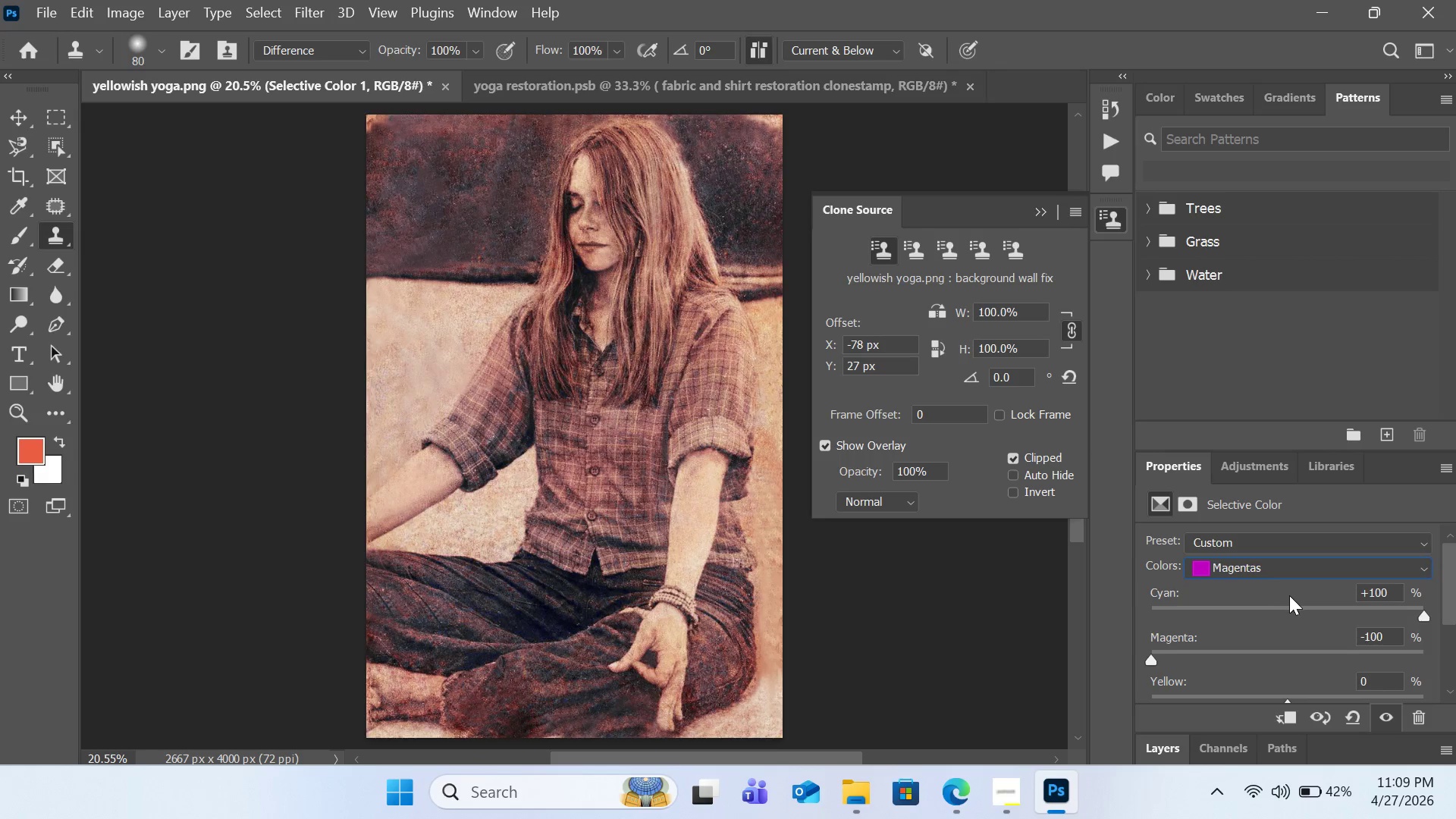 
left_click([1293, 610])
 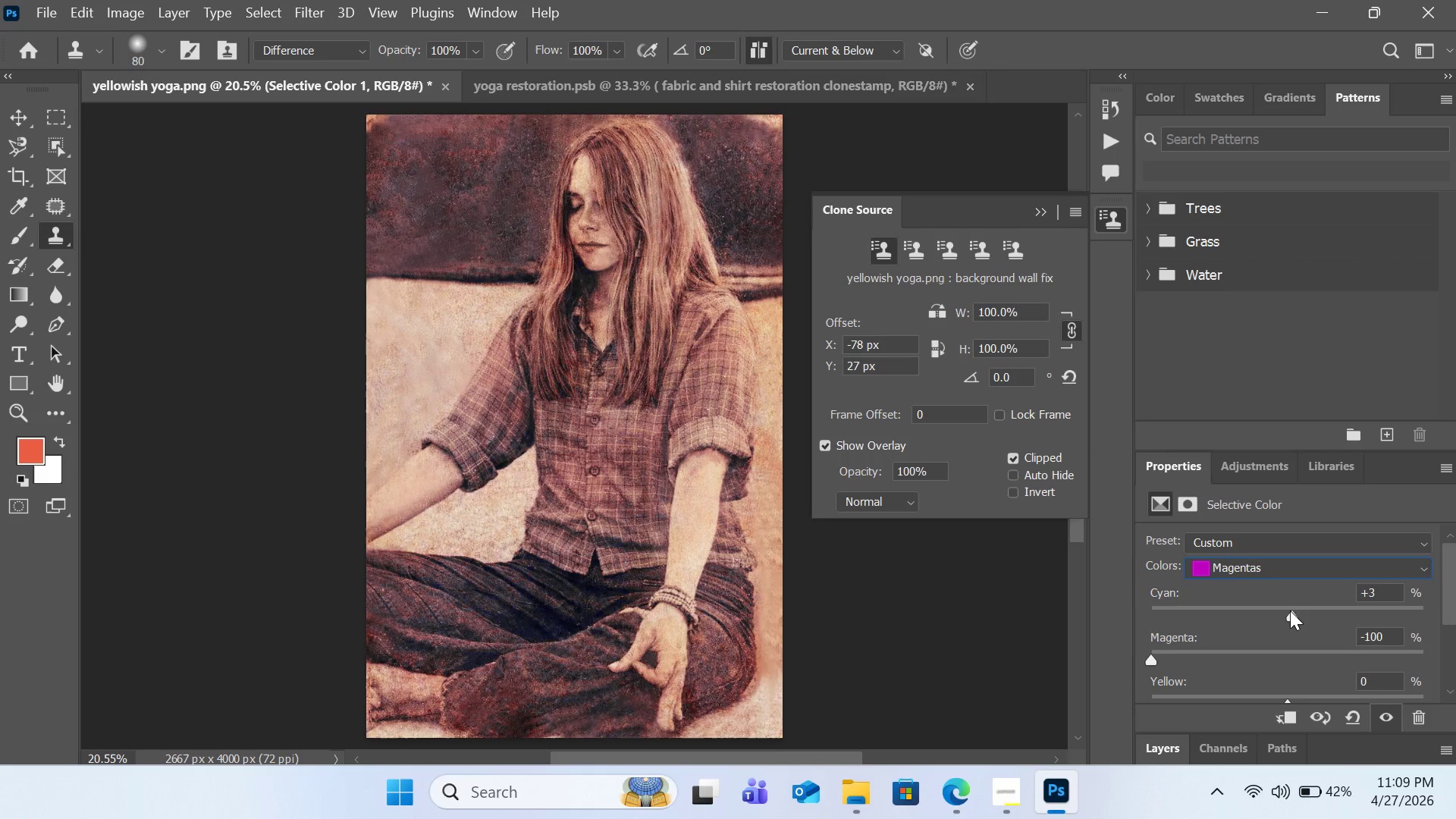 
left_click([1290, 610])
 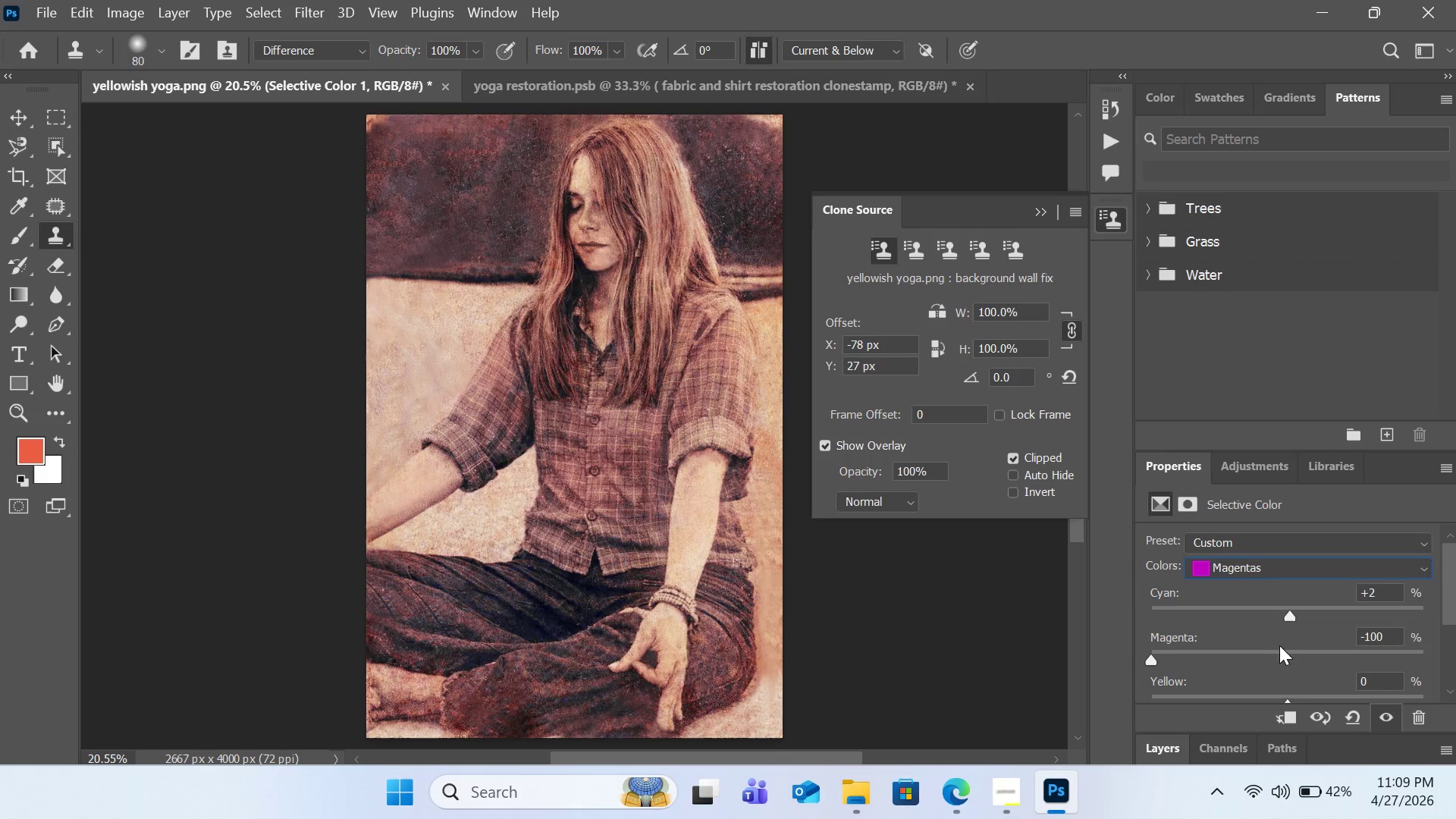 
left_click([1281, 648])
 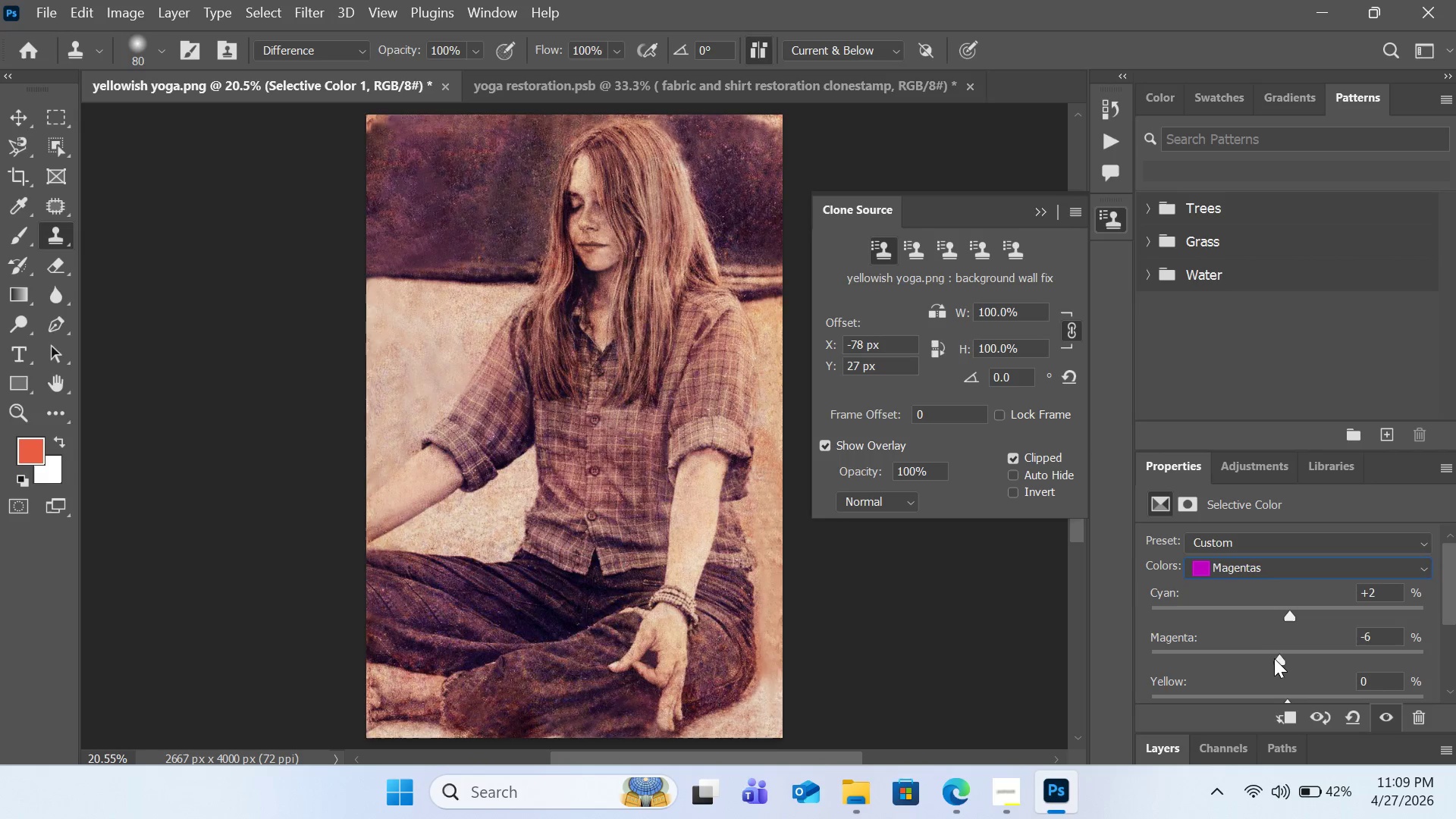 
triple_click([1269, 659])
 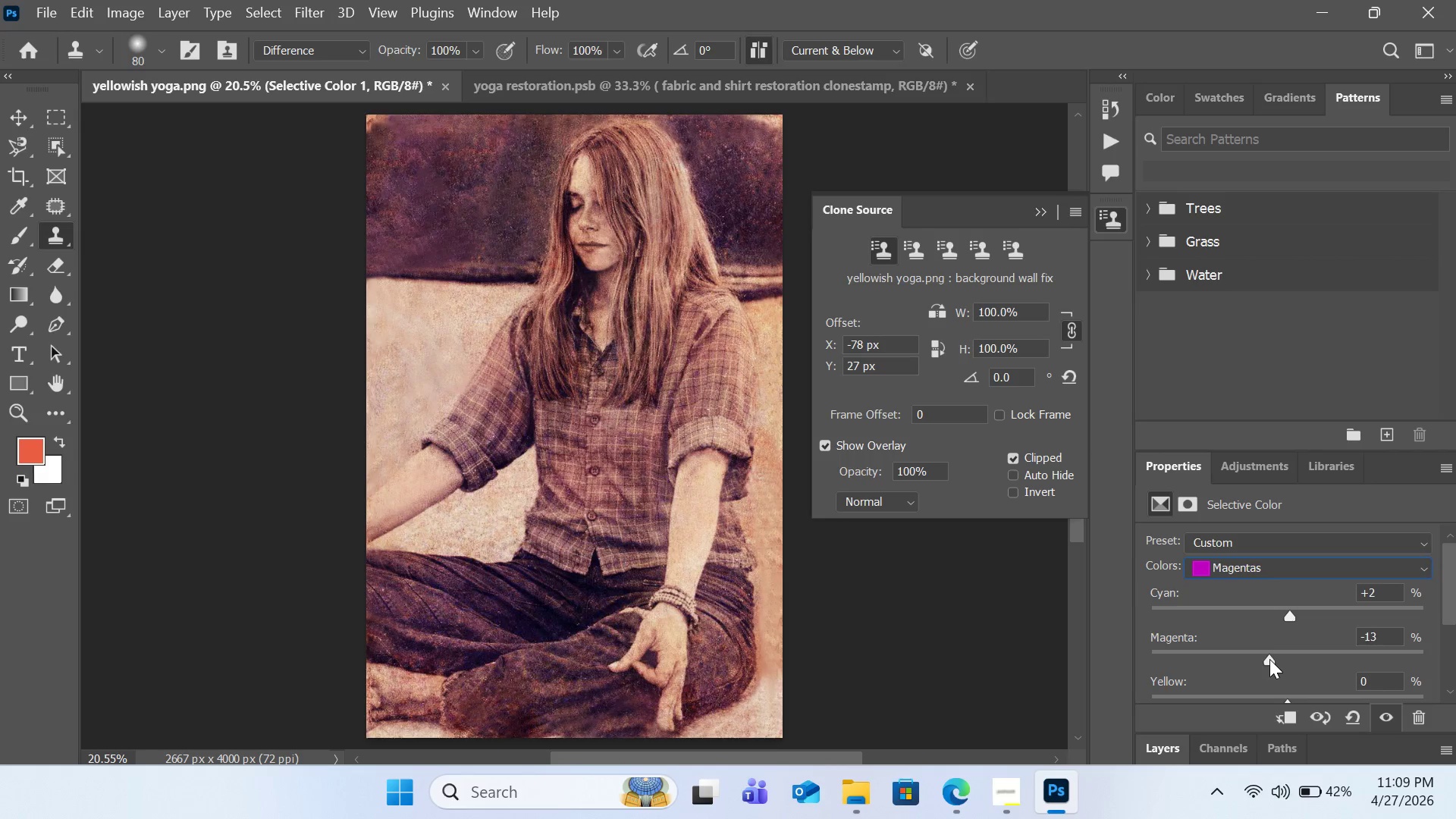 
triple_click([1269, 659])
 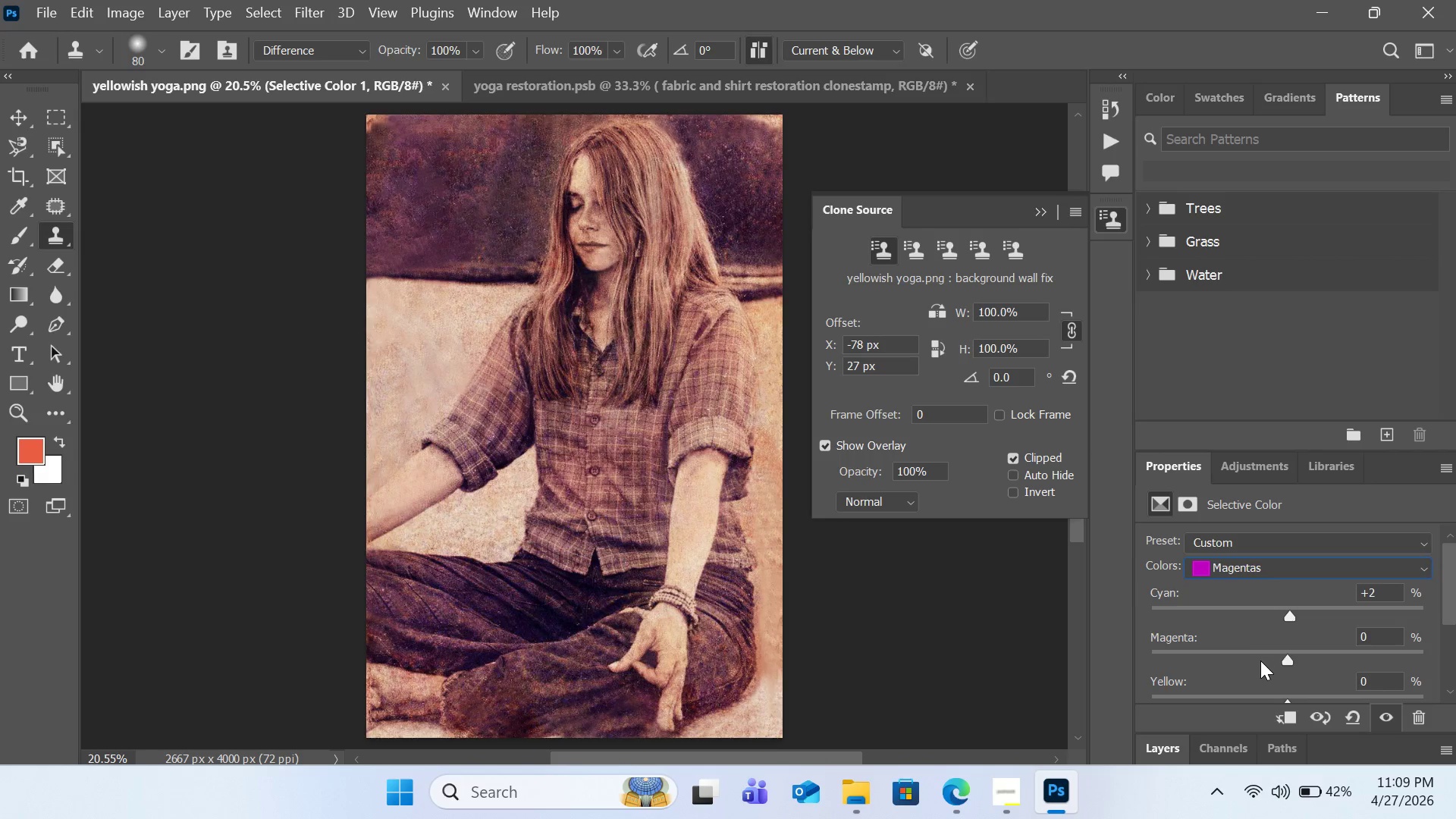 
triple_click([1260, 661])
 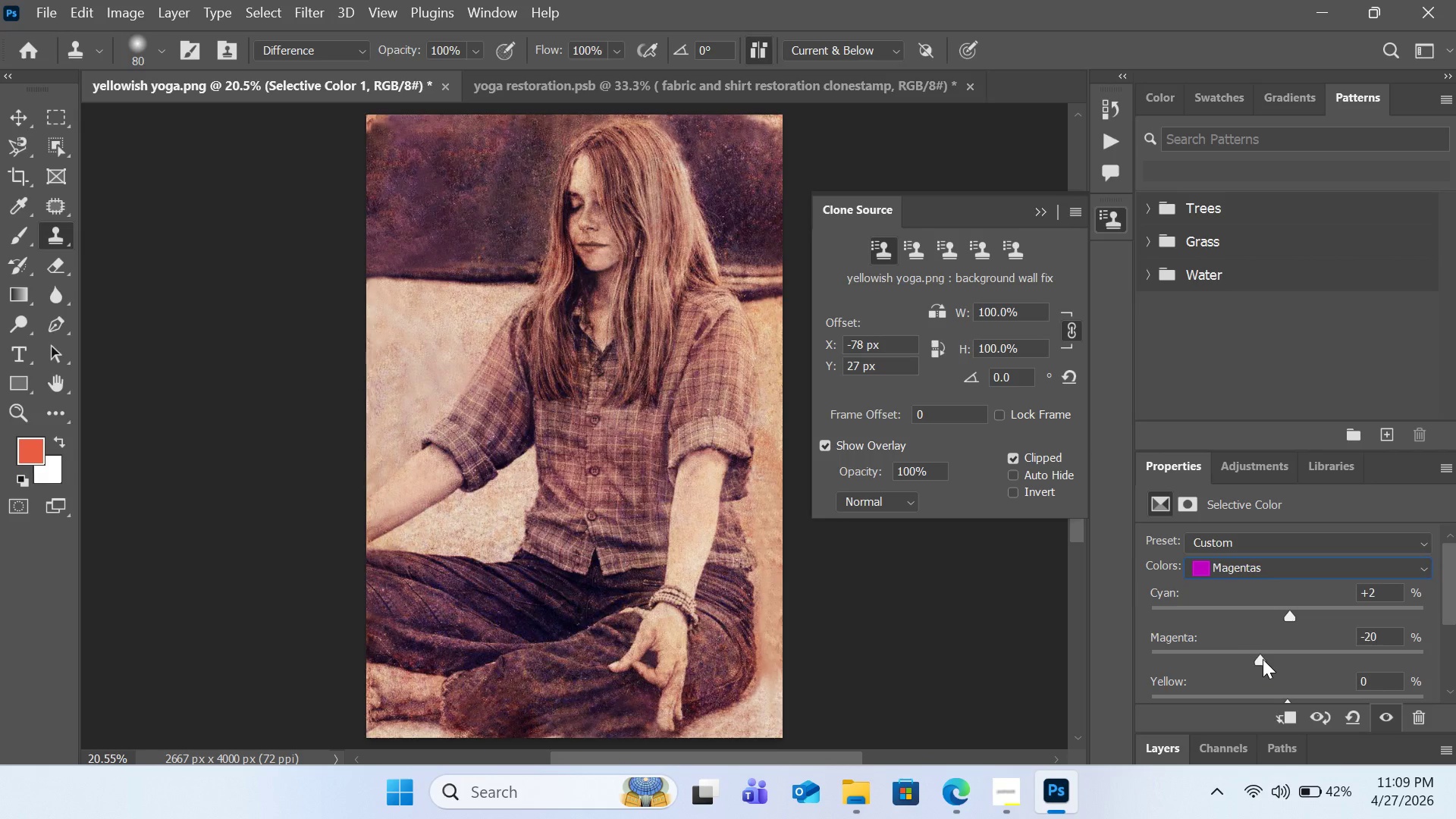 
left_click_drag(start_coordinate=[1263, 659], to_coordinate=[1269, 661])
 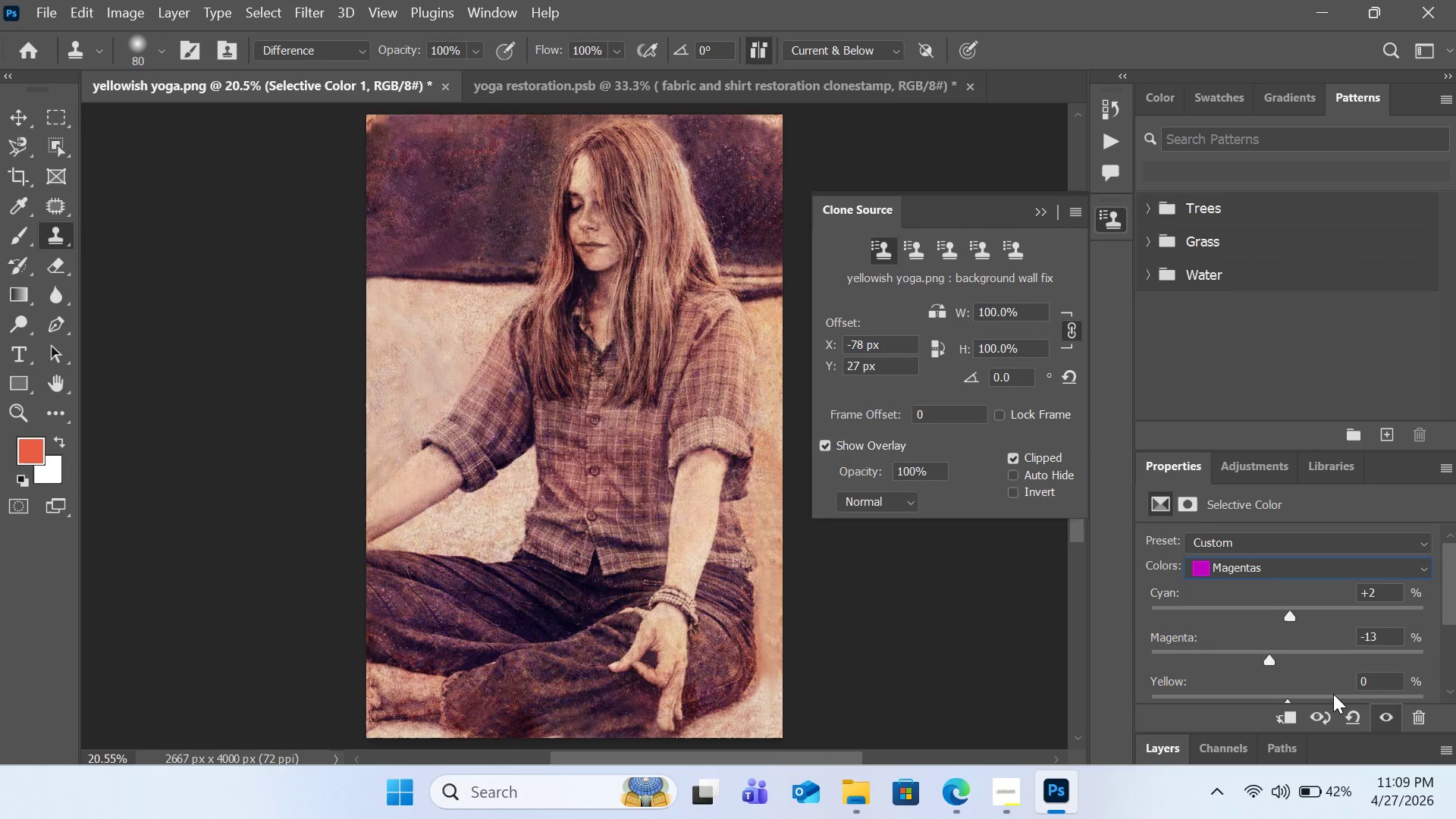 
scroll: coordinate [1335, 697], scroll_direction: down, amount: 3.0
 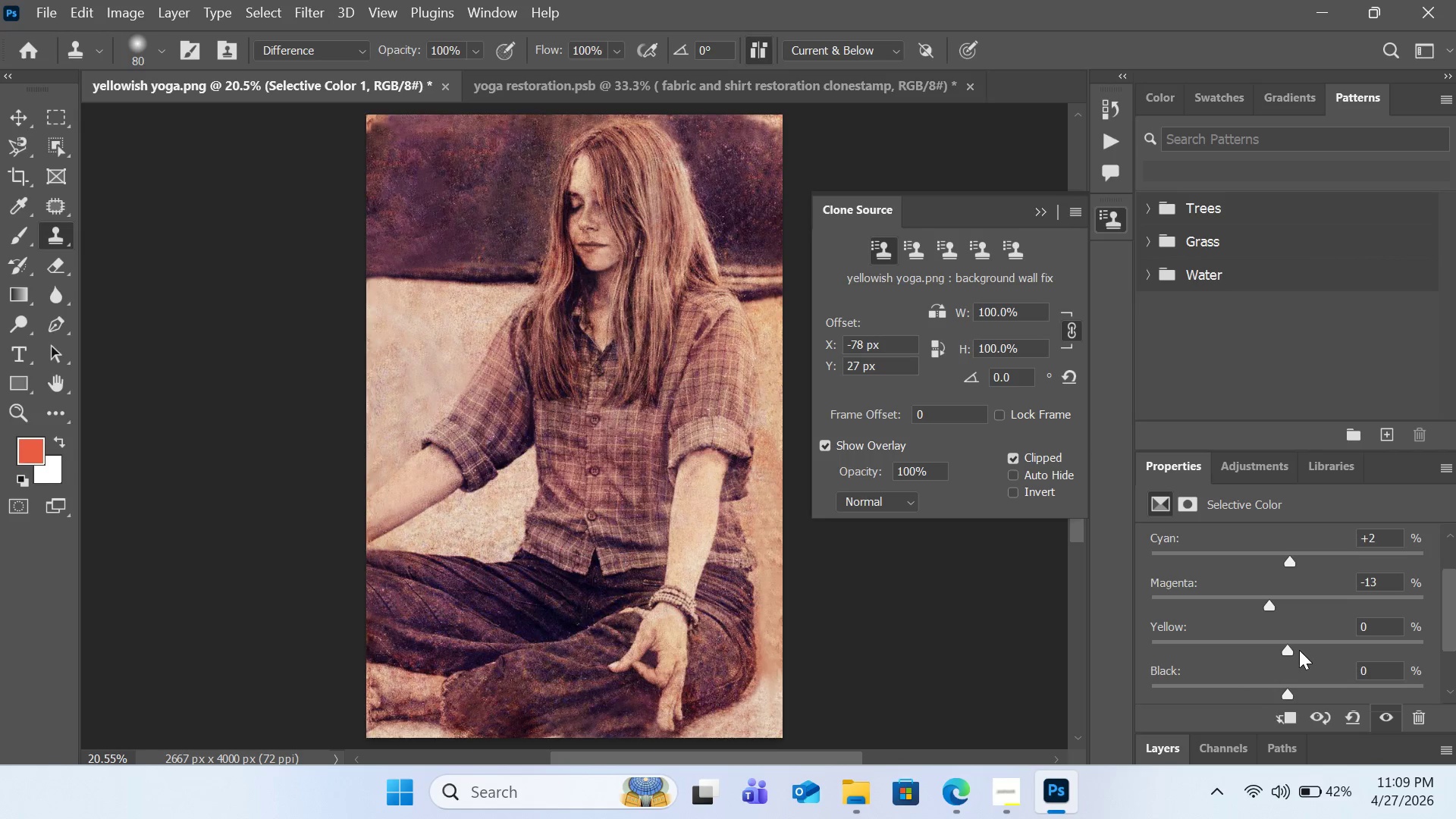 
left_click_drag(start_coordinate=[1286, 651], to_coordinate=[1306, 656])
 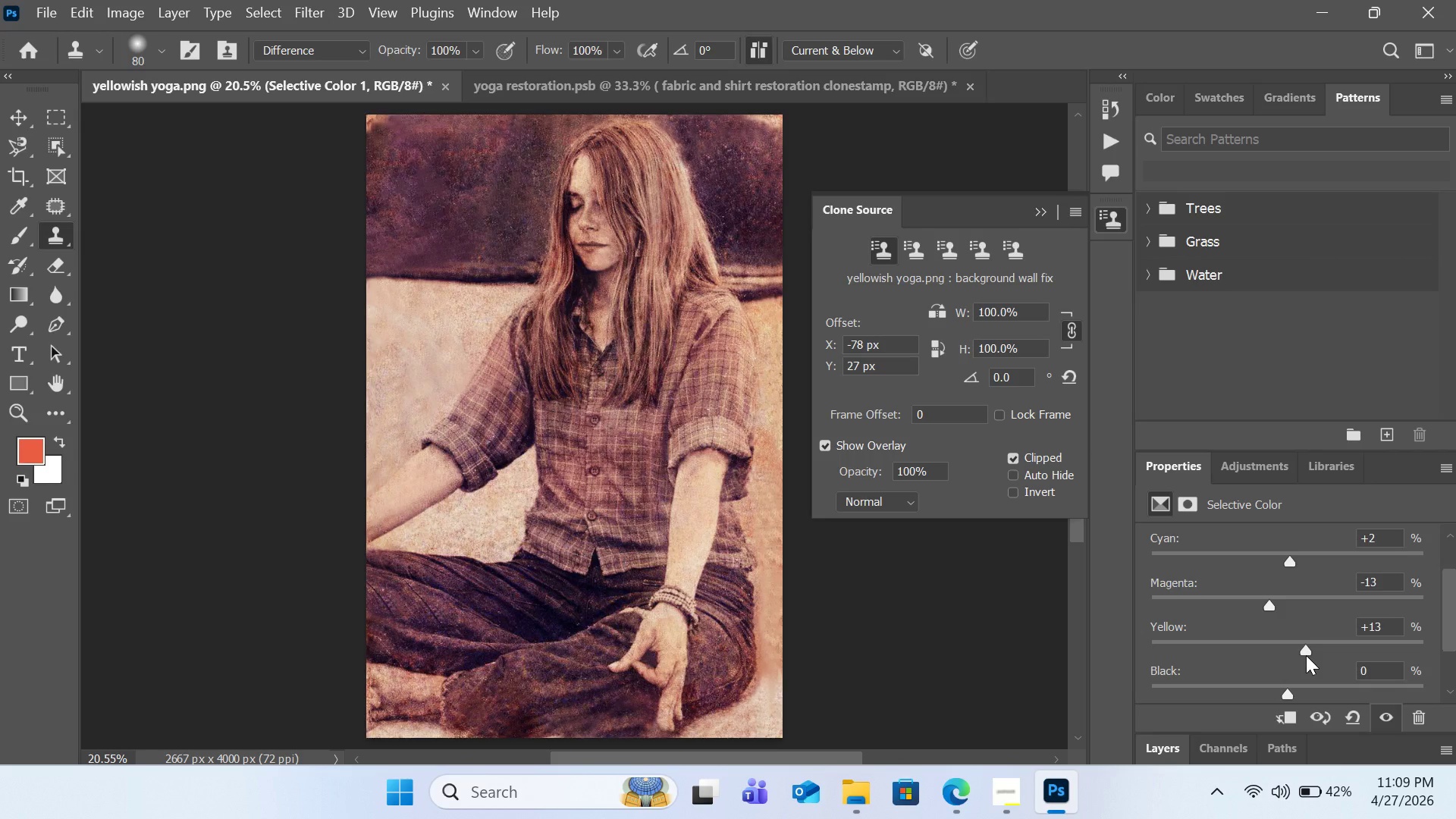 
left_click_drag(start_coordinate=[1306, 654], to_coordinate=[1304, 649])
 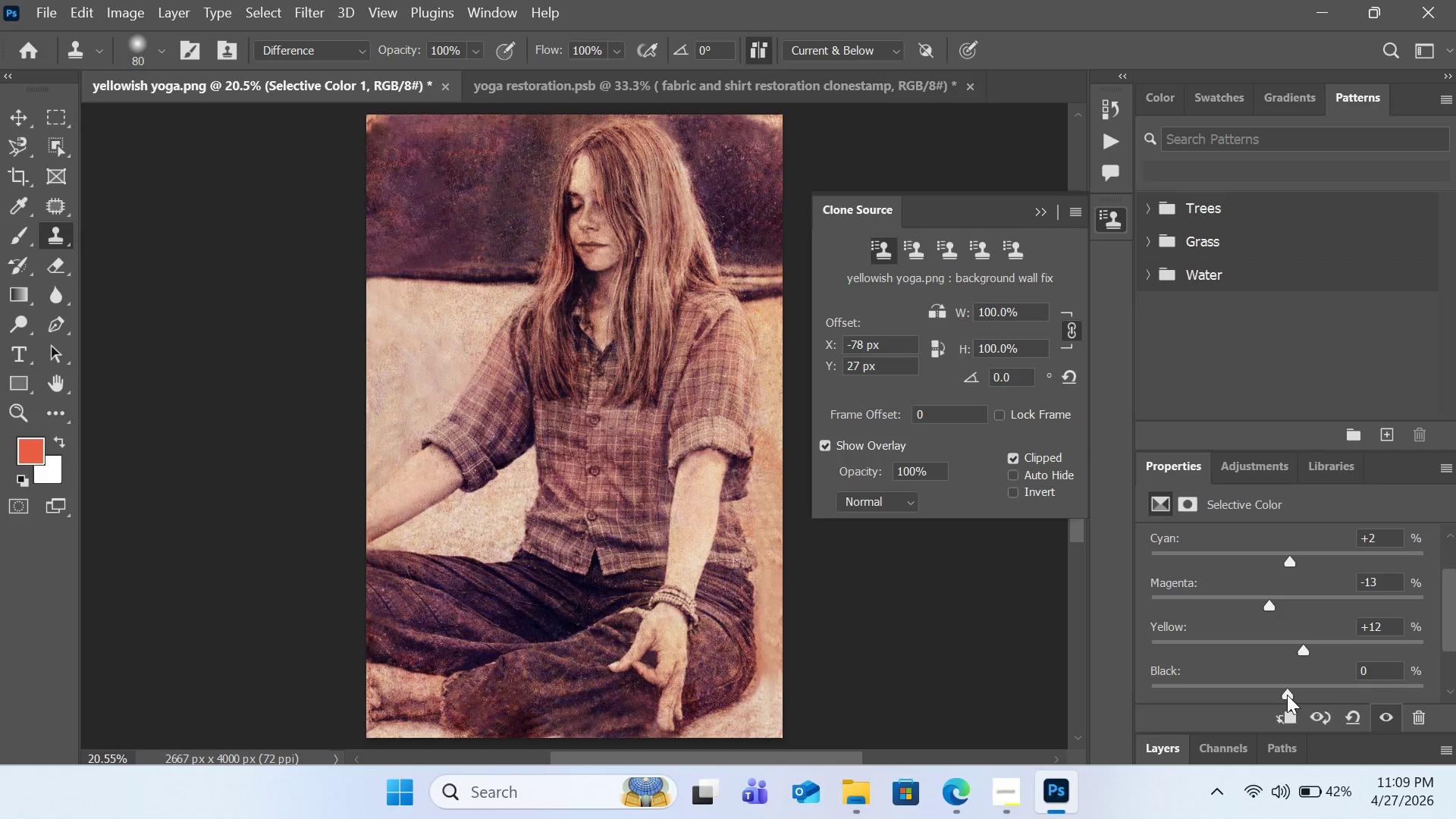 
left_click_drag(start_coordinate=[1287, 695], to_coordinate=[1309, 687])
 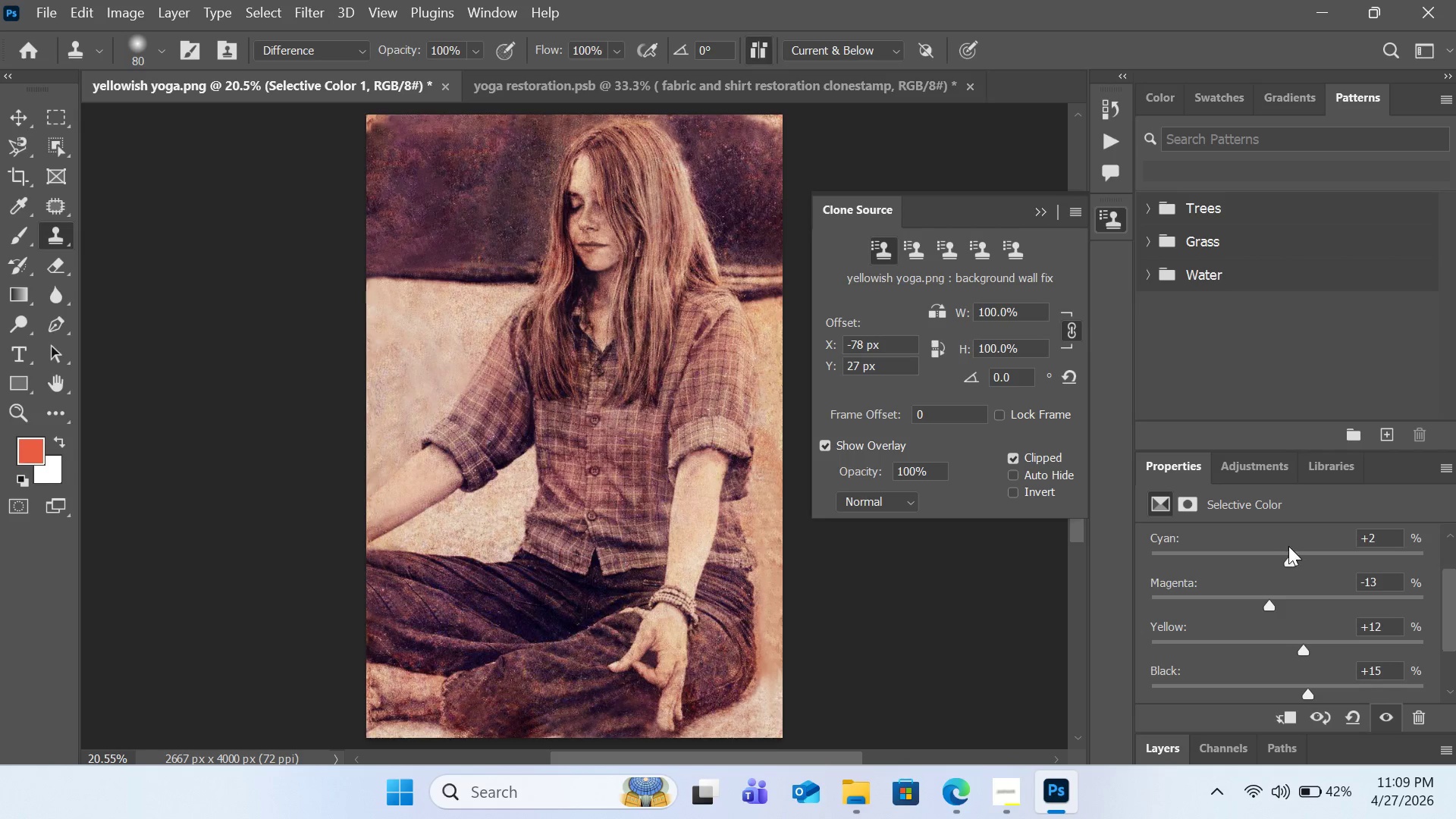 
scroll: coordinate [1288, 546], scroll_direction: up, amount: 2.0
 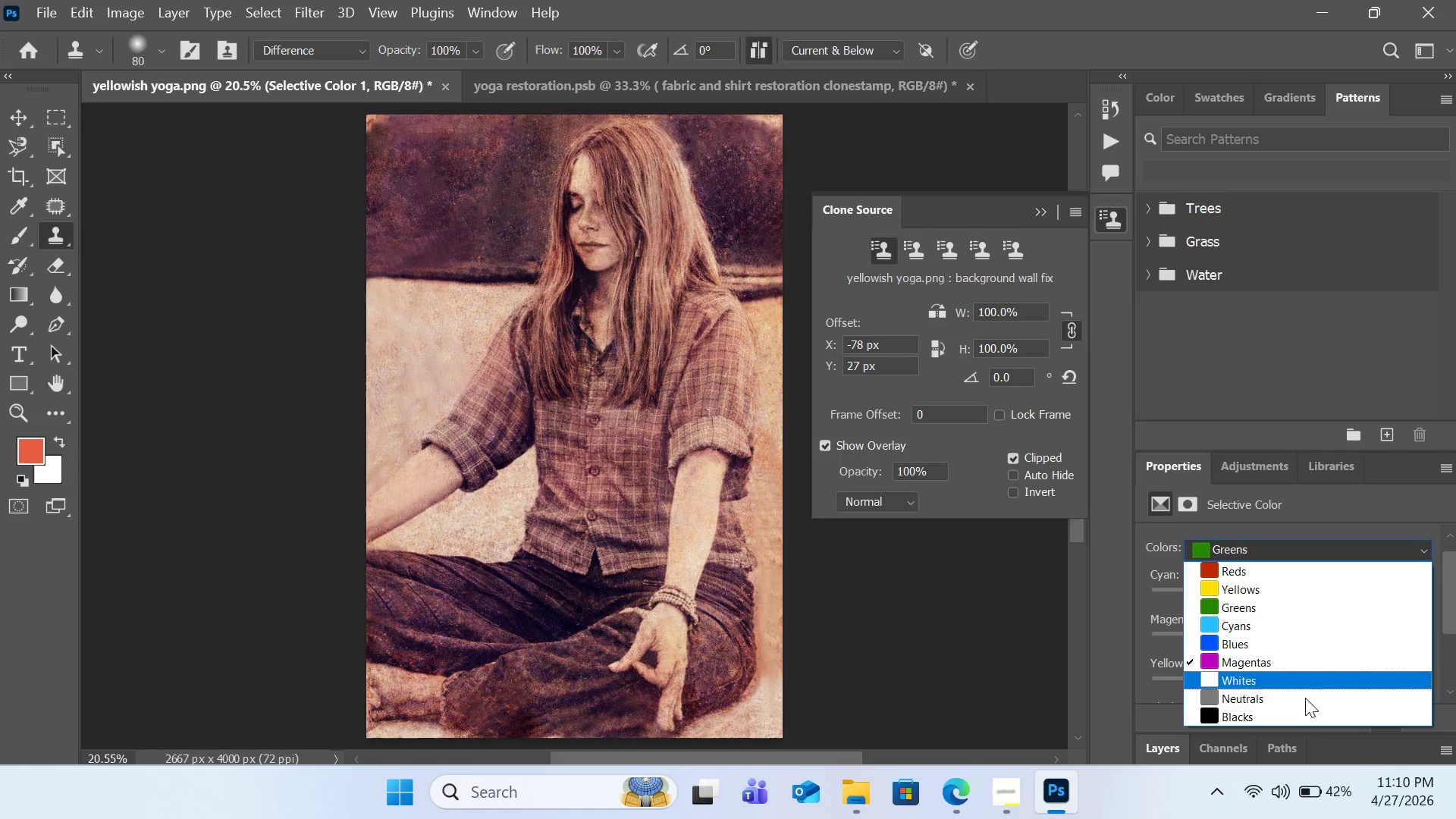 
left_click([1310, 718])
 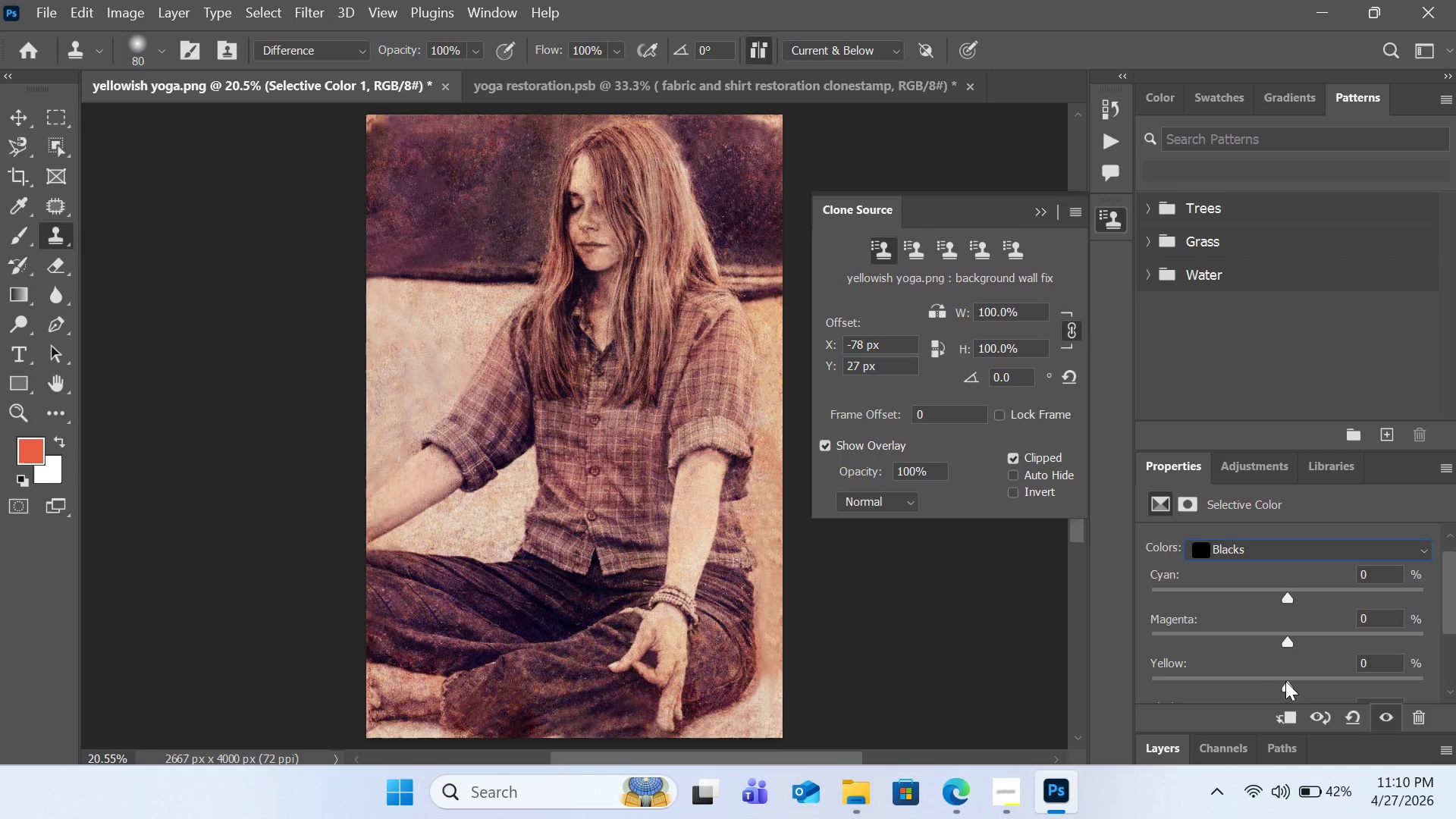 
scroll: coordinate [1303, 648], scroll_direction: down, amount: 4.0
 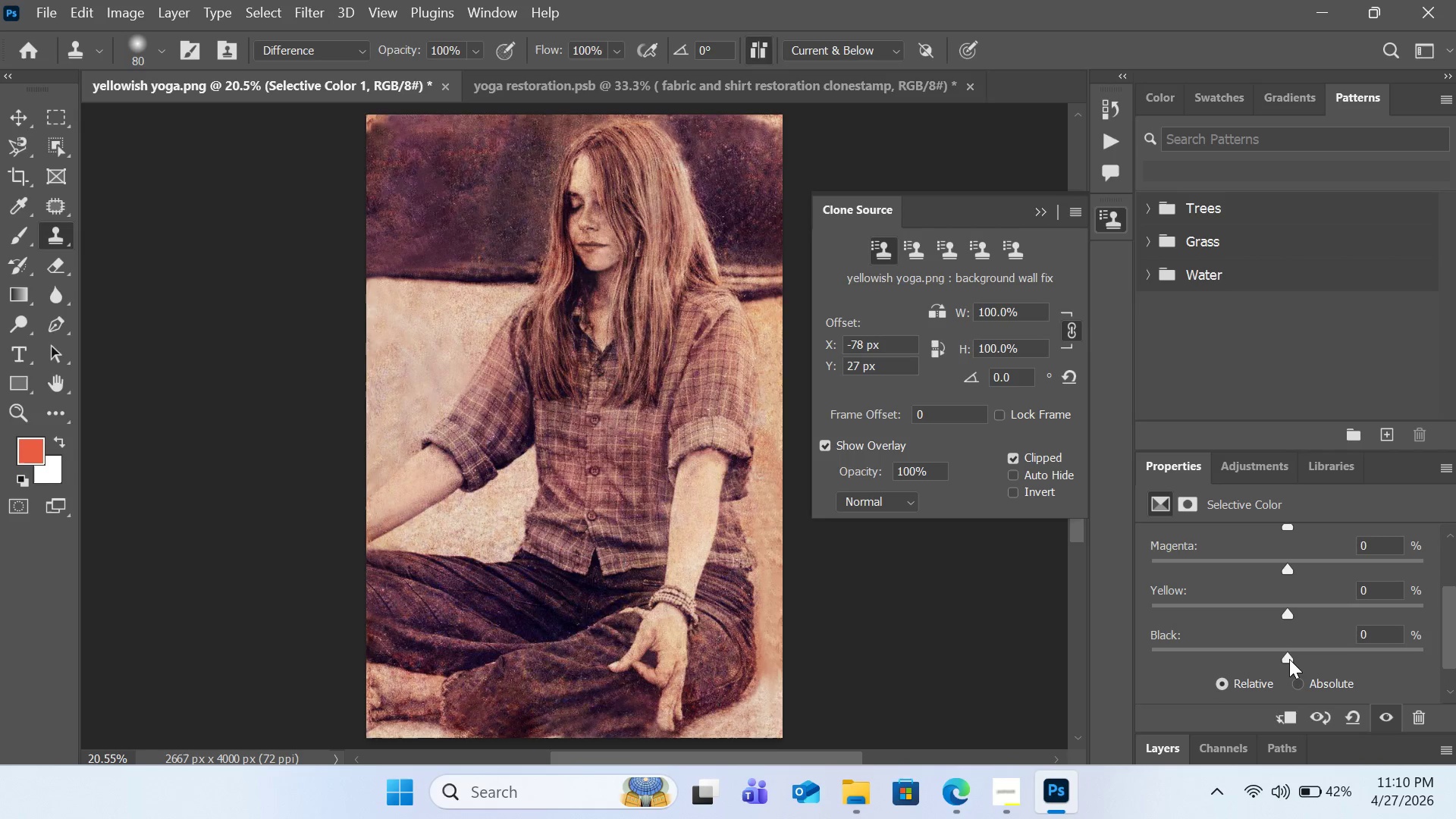 
left_click_drag(start_coordinate=[1289, 658], to_coordinate=[1297, 683])
 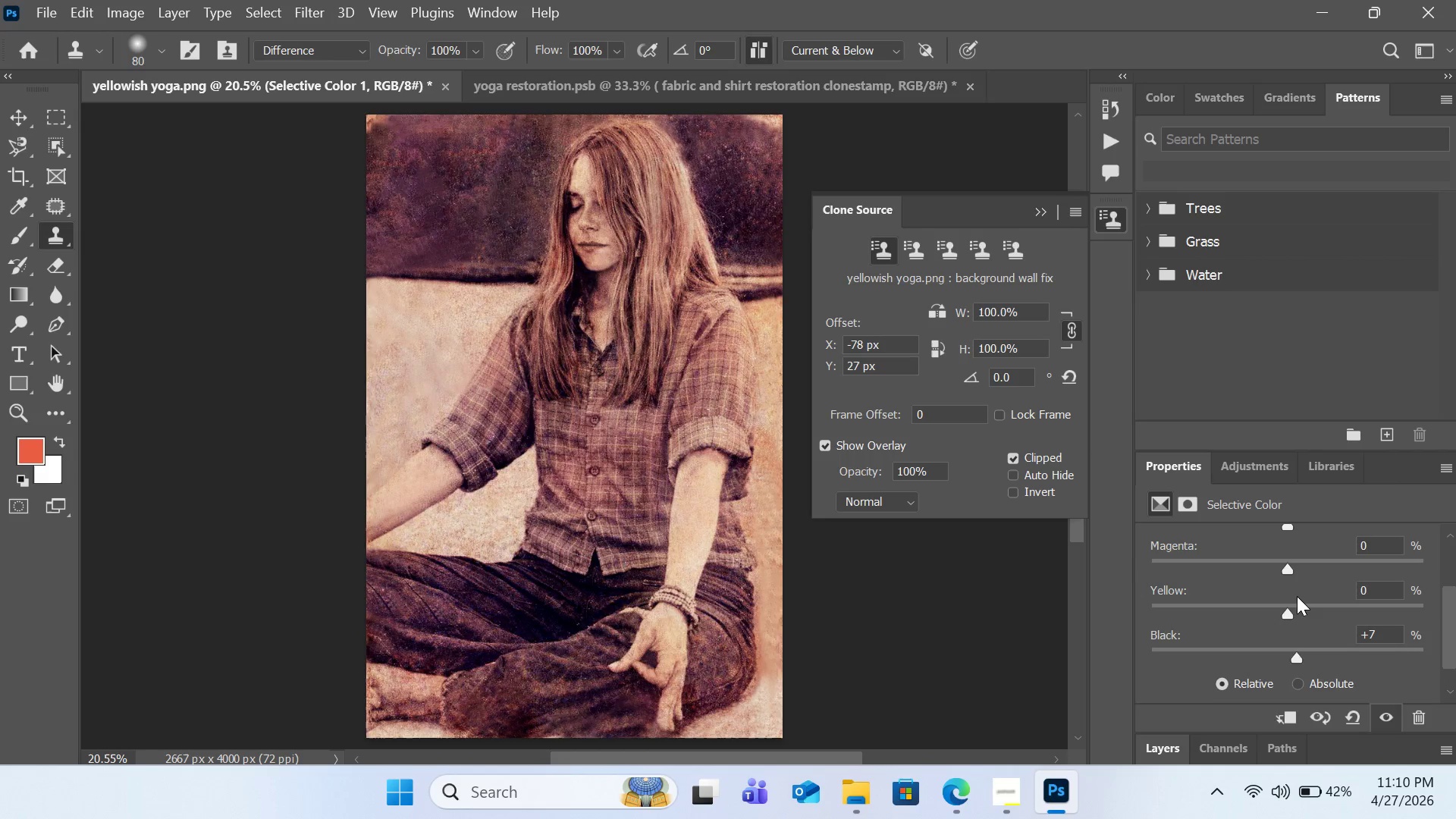 
scroll: coordinate [1297, 596], scroll_direction: up, amount: 2.0
 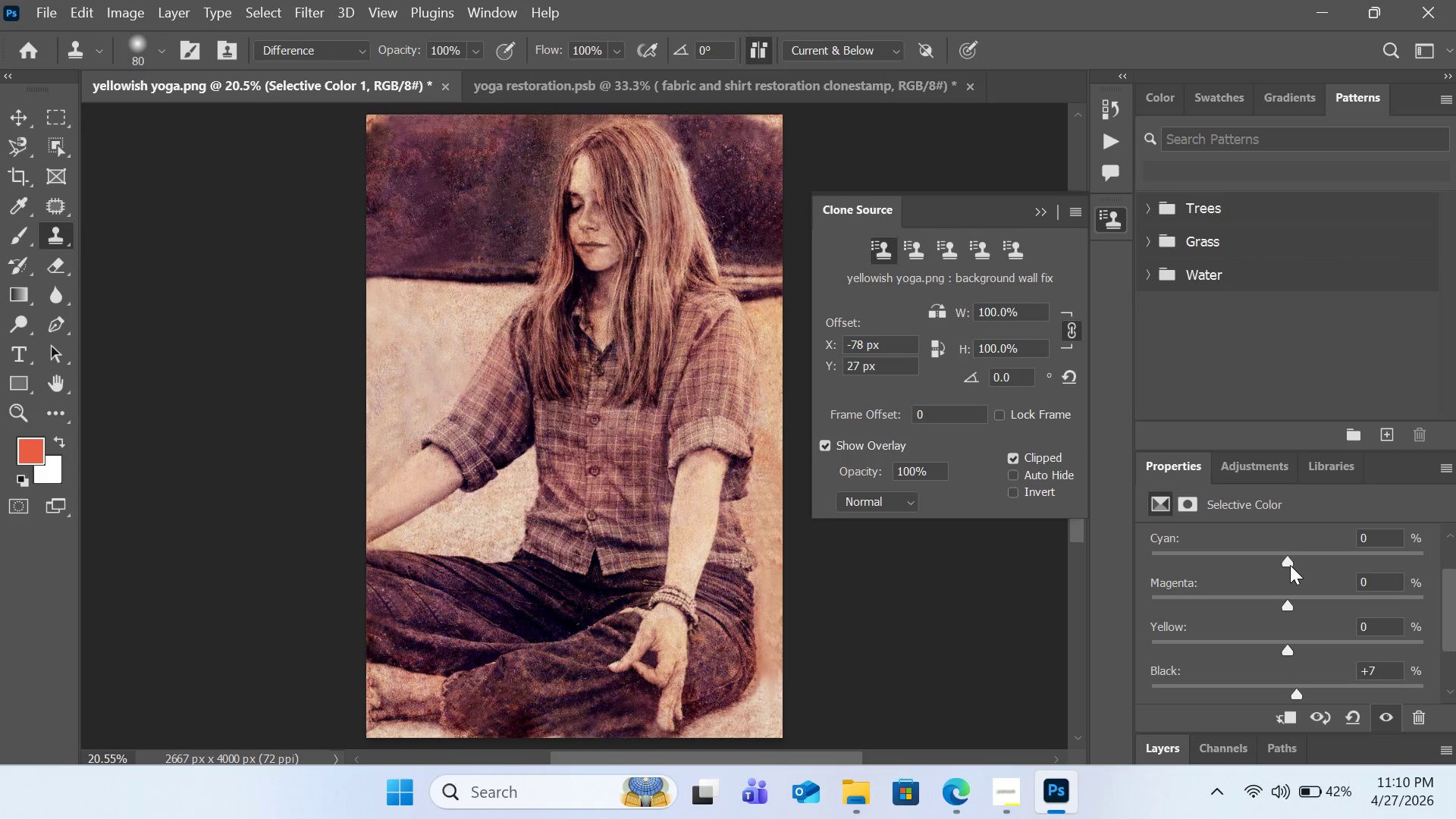 
left_click_drag(start_coordinate=[1290, 565], to_coordinate=[1289, 582])
 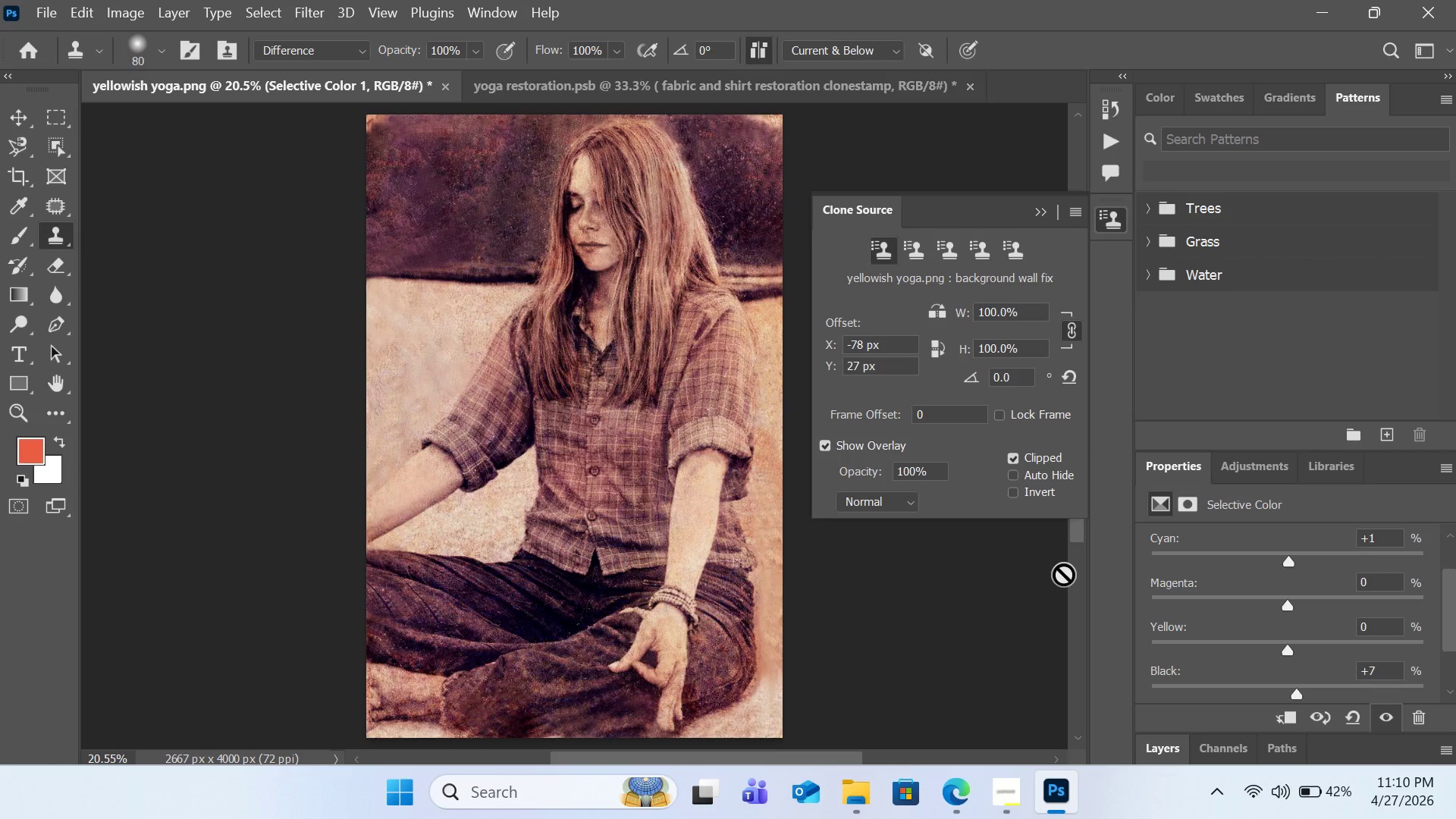 